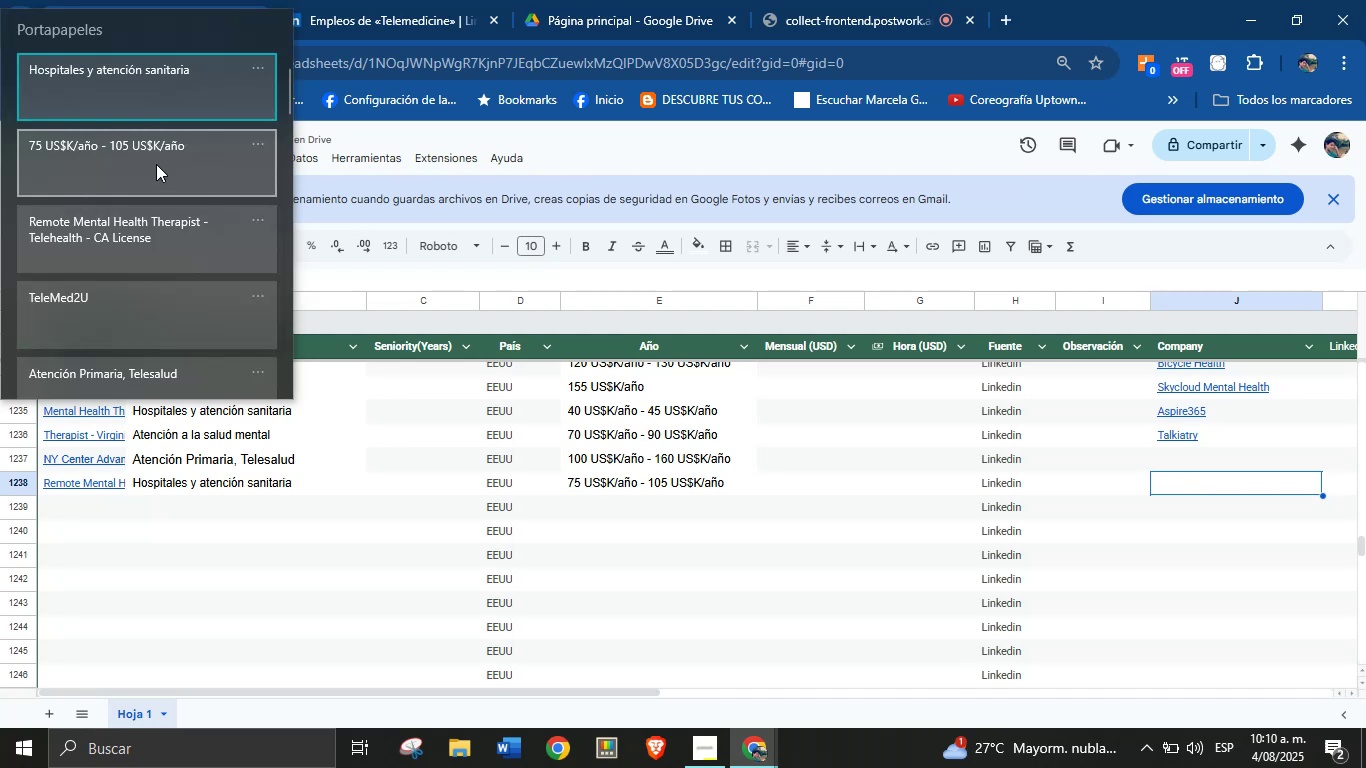 
left_click([156, 162])
 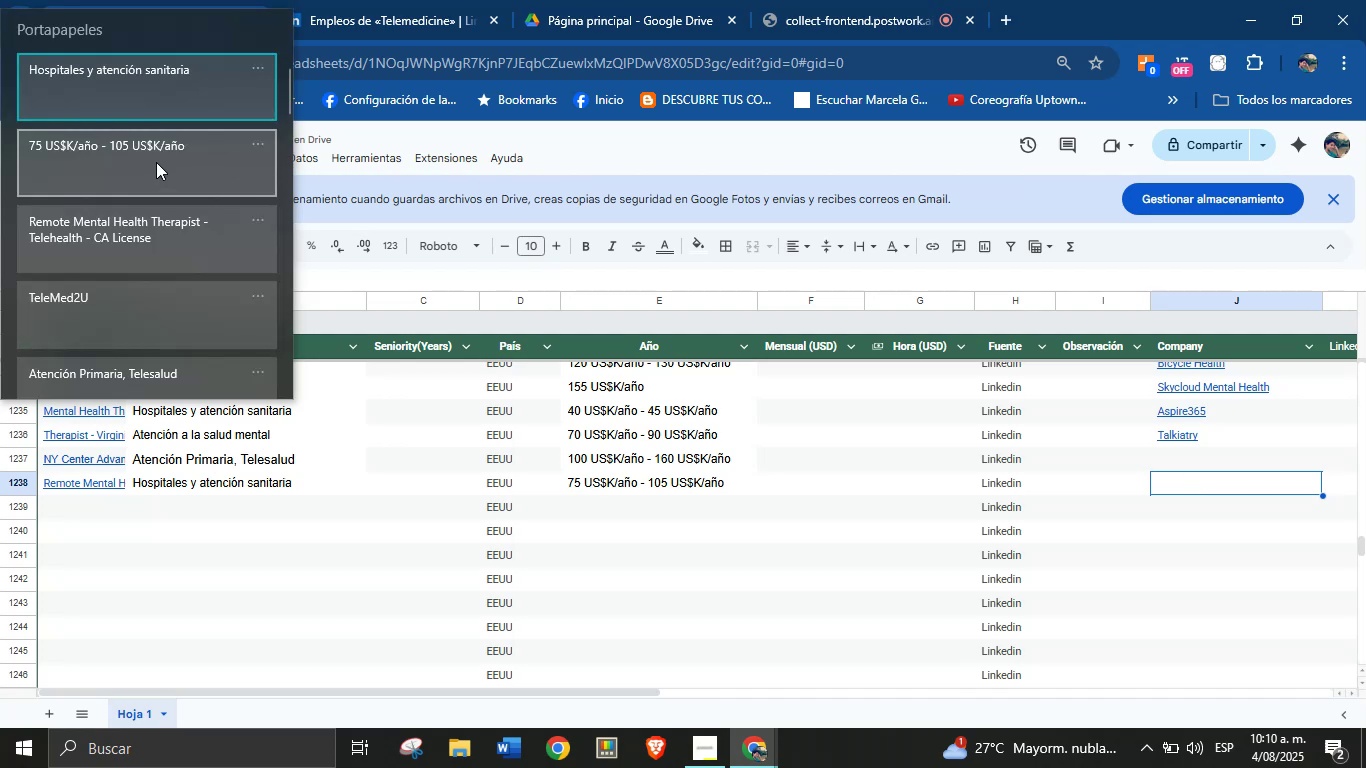 
key(Control+ControlLeft)
 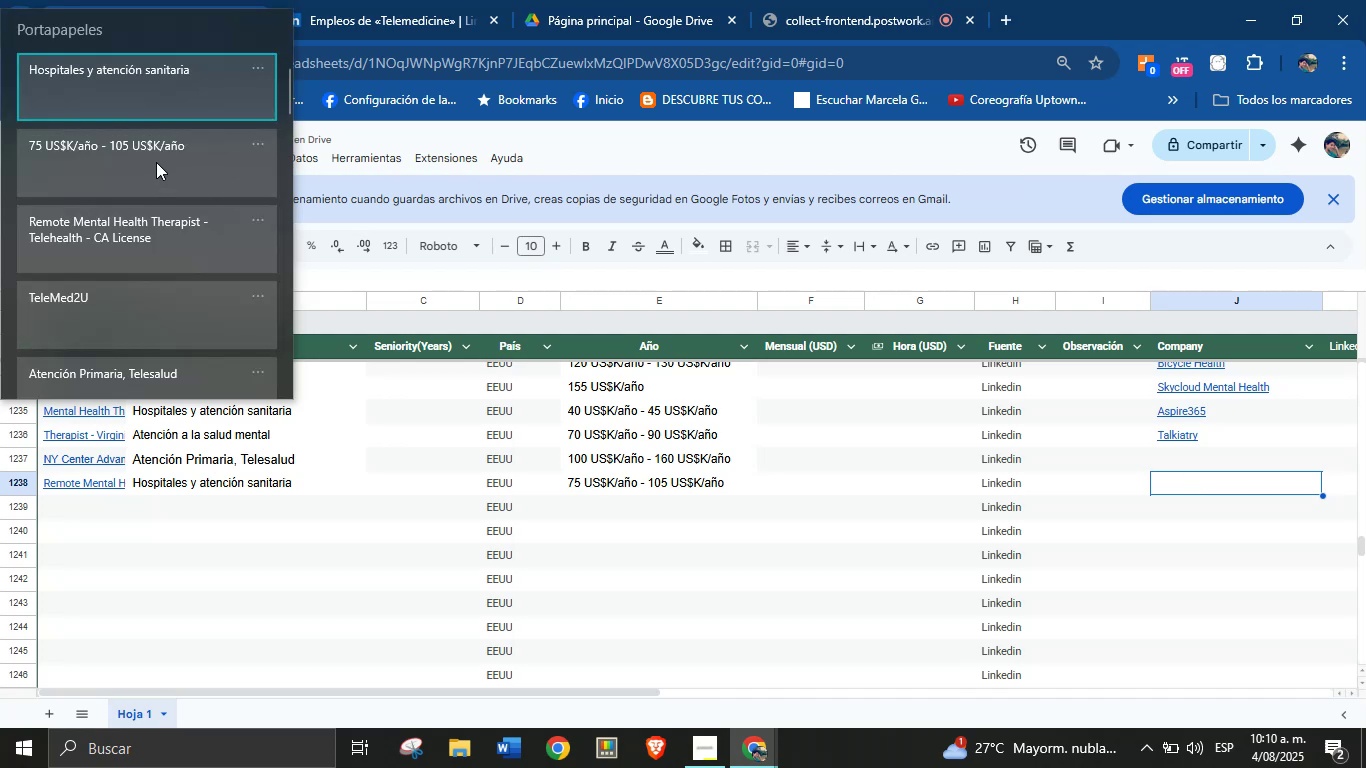 
key(Control+V)
 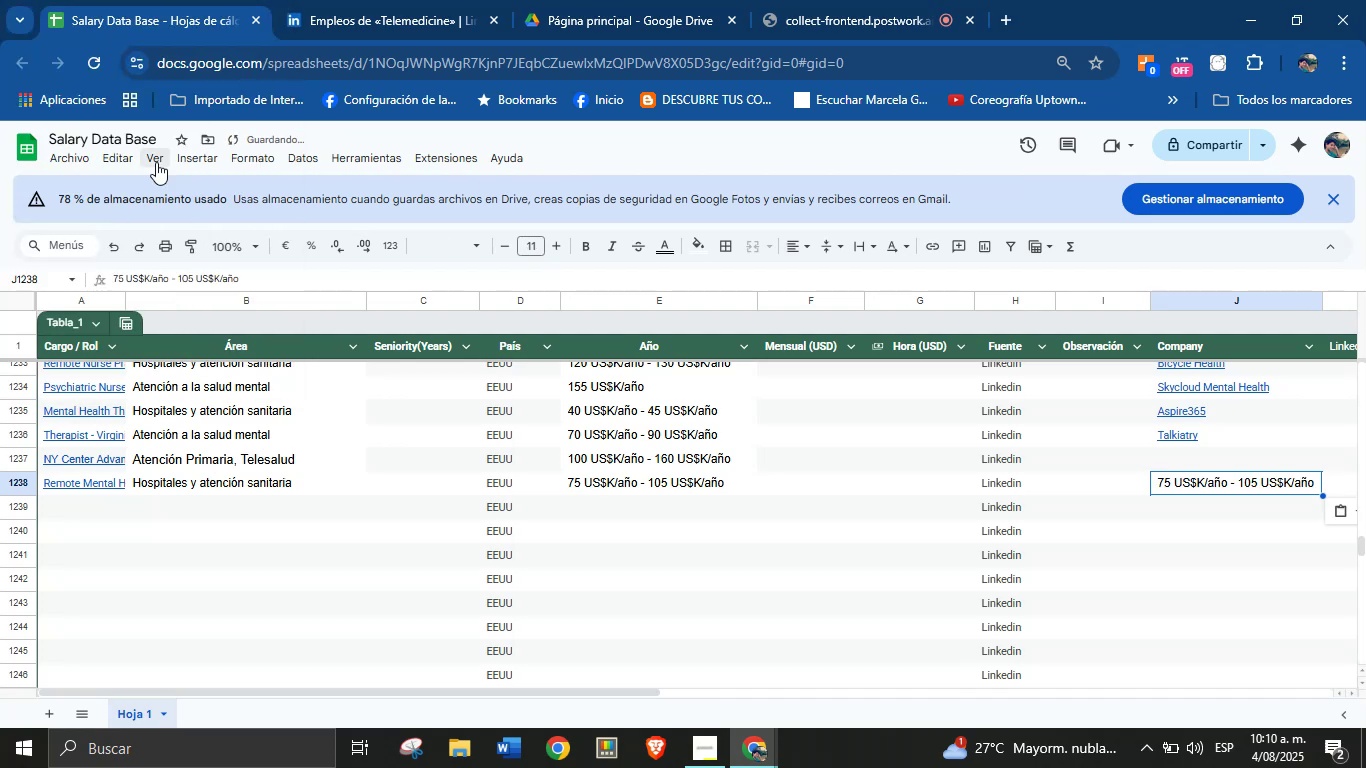 
key(Control+Shift+ControlLeft)
 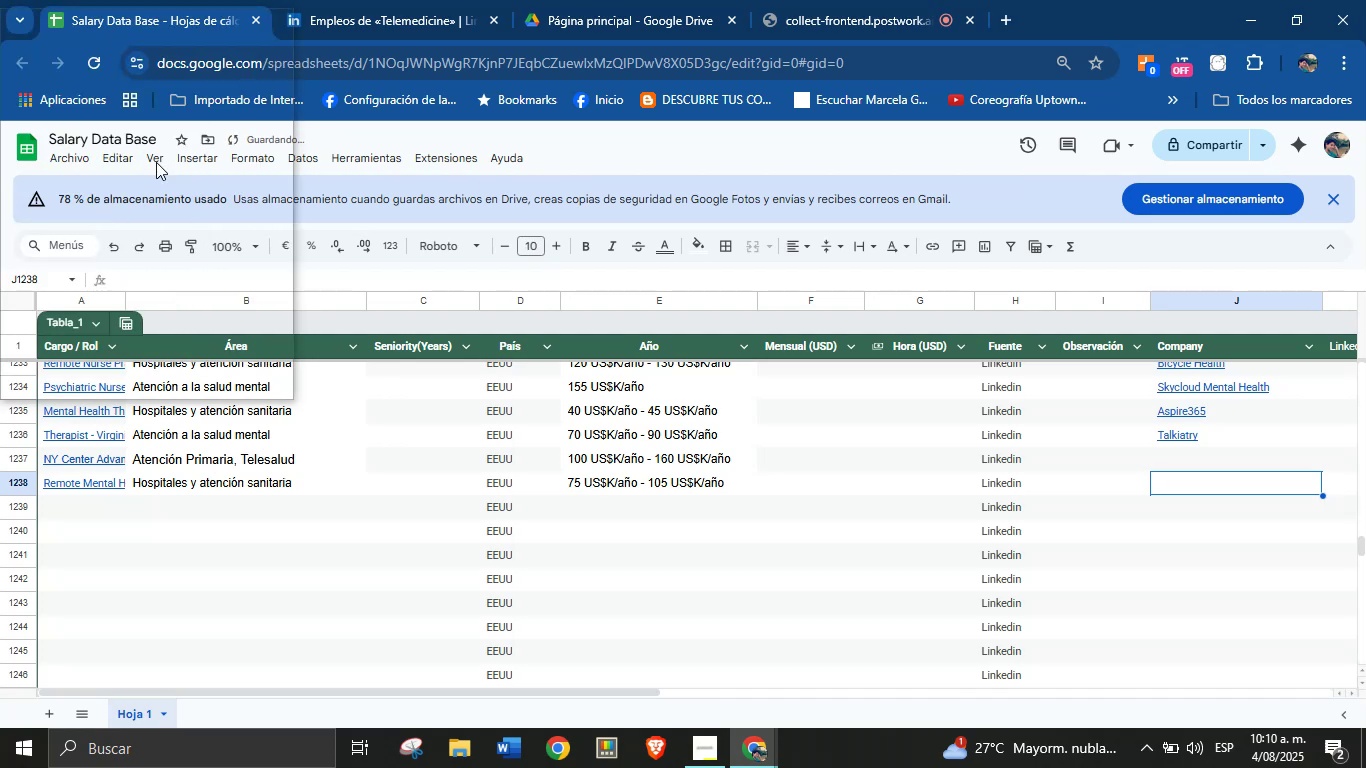 
key(Control+Shift+Z)
 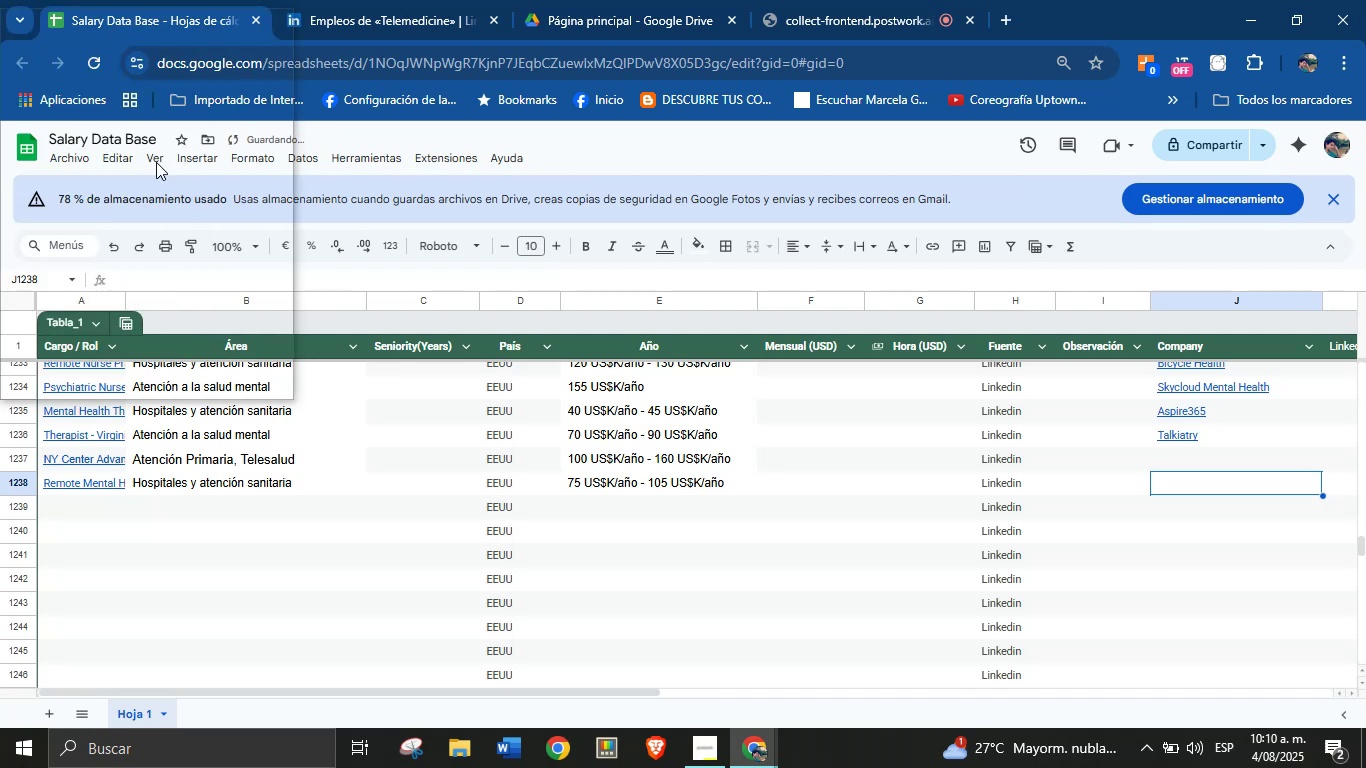 
key(Shift+ShiftLeft)
 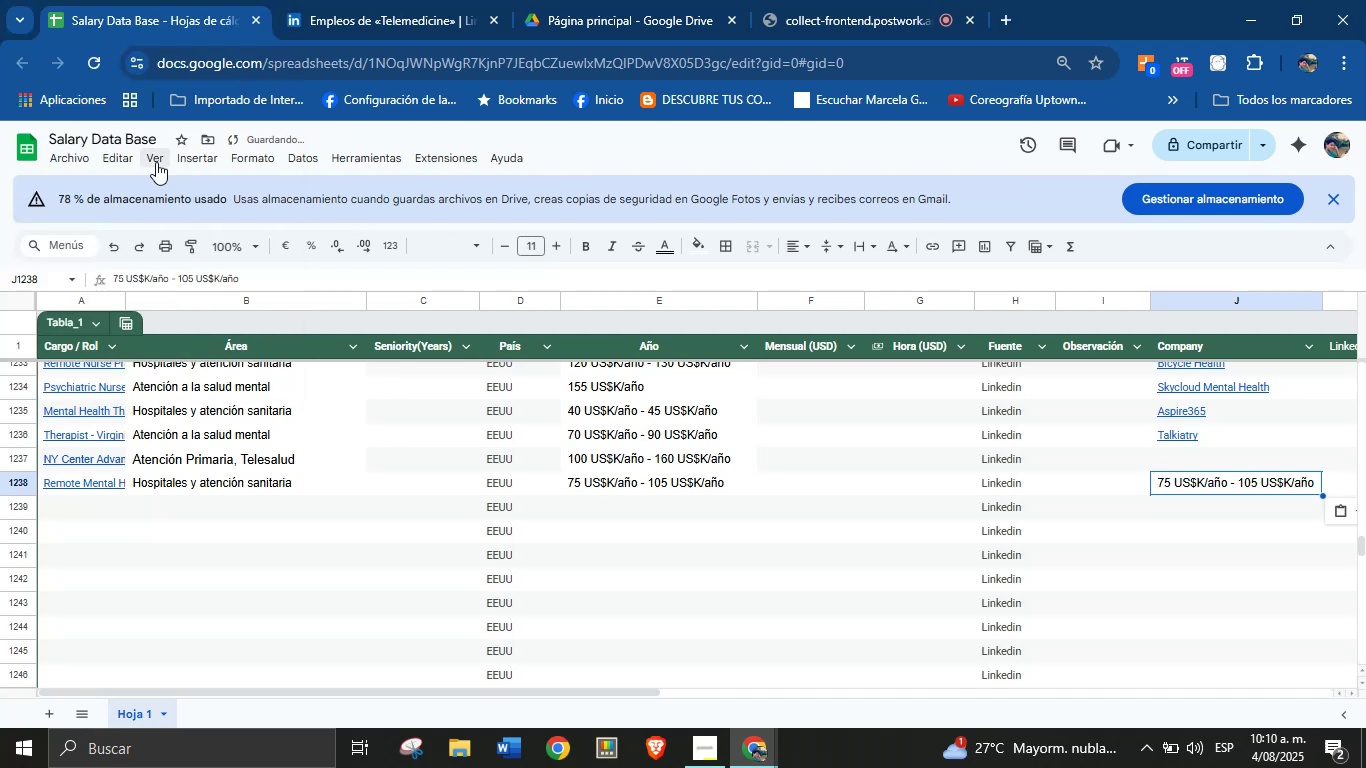 
key(Meta+MetaLeft)
 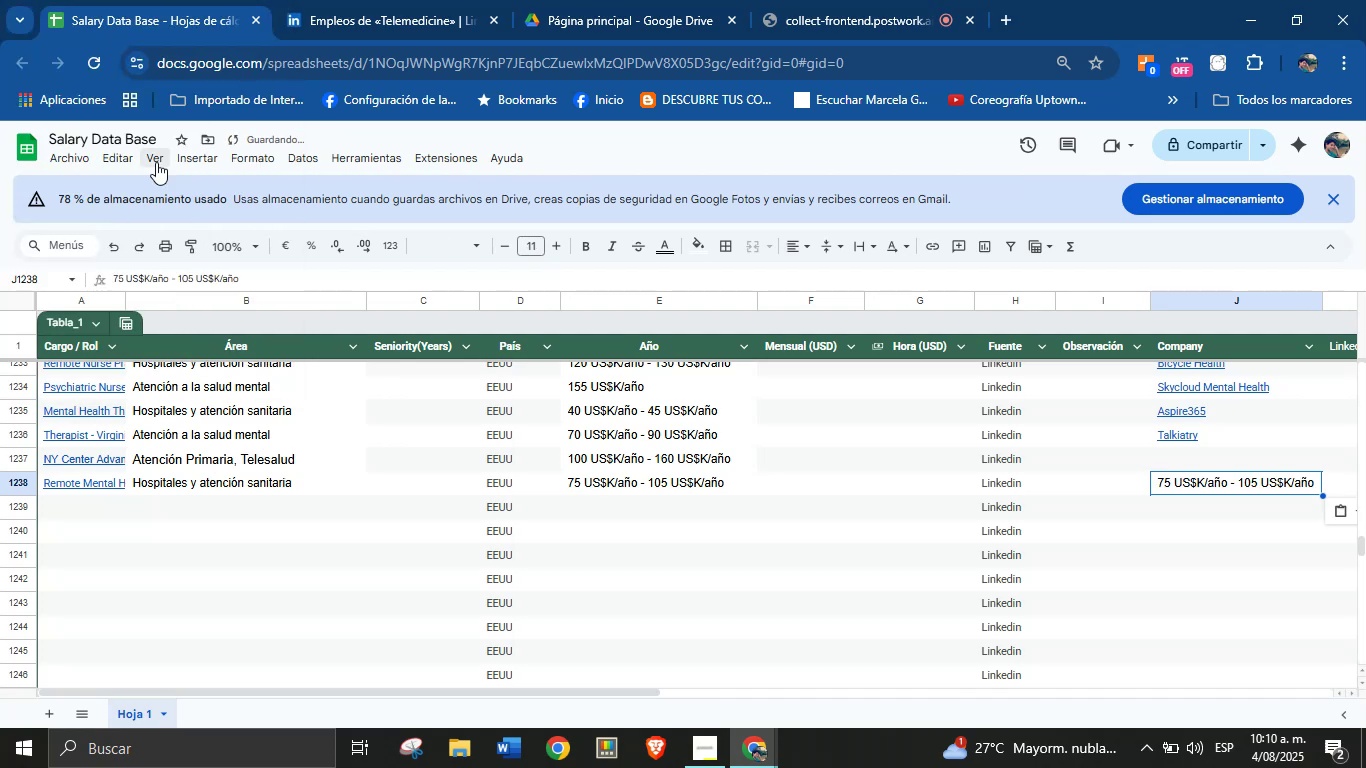 
key(Meta+MetaLeft)
 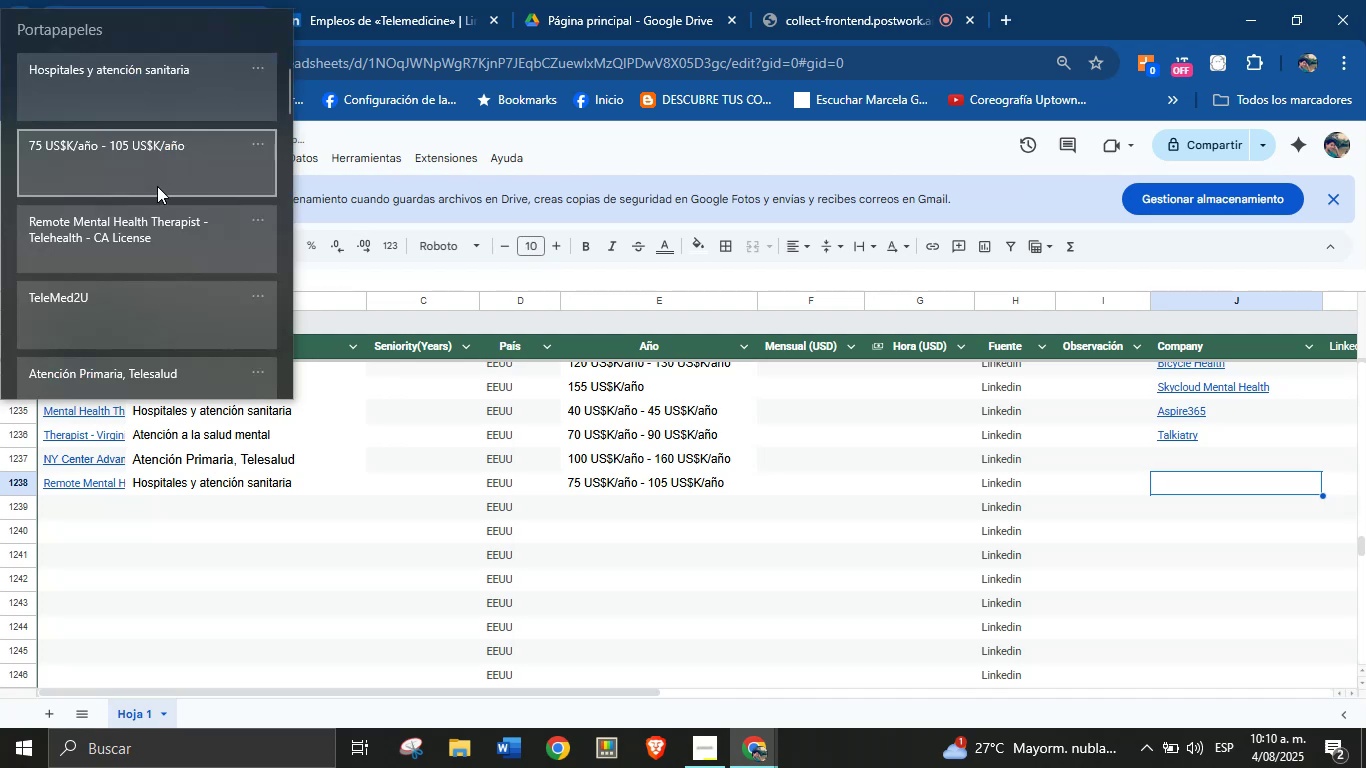 
key(Meta+V)
 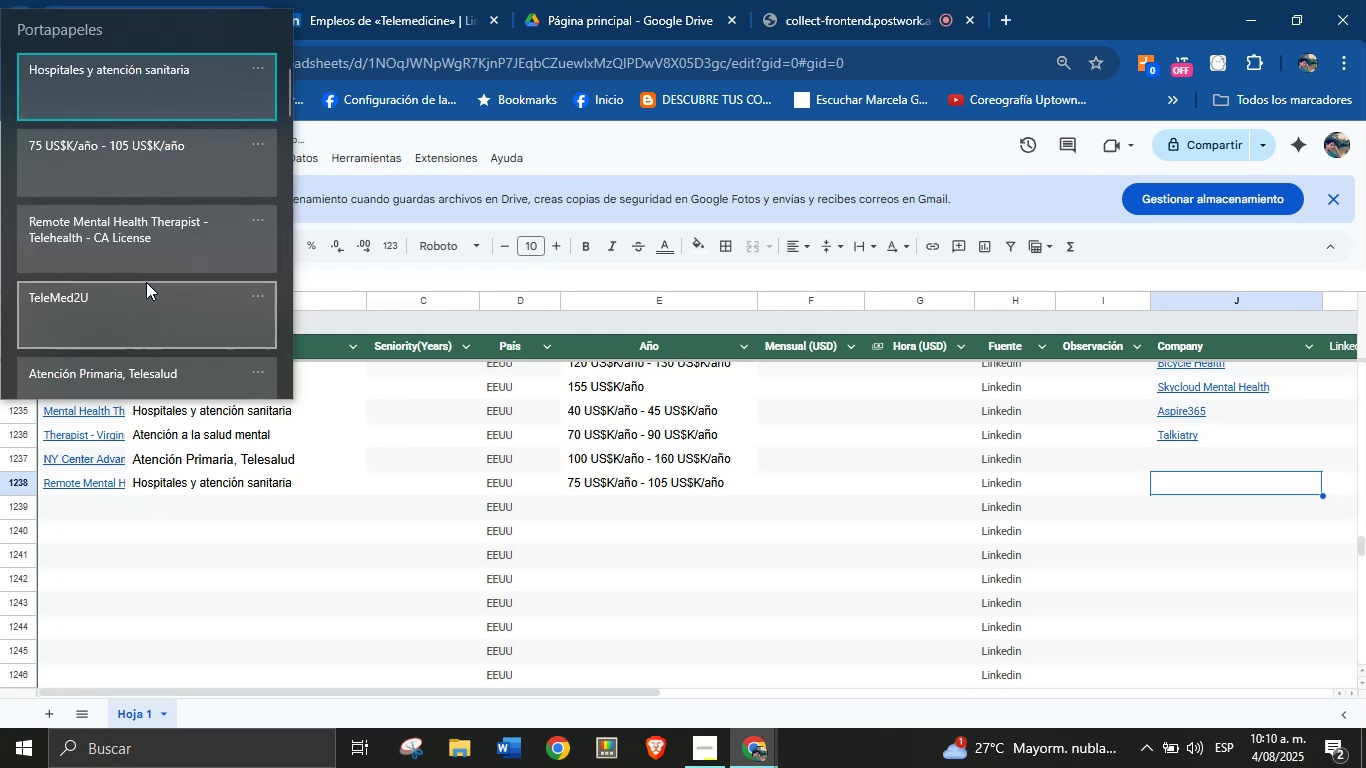 
left_click([146, 287])
 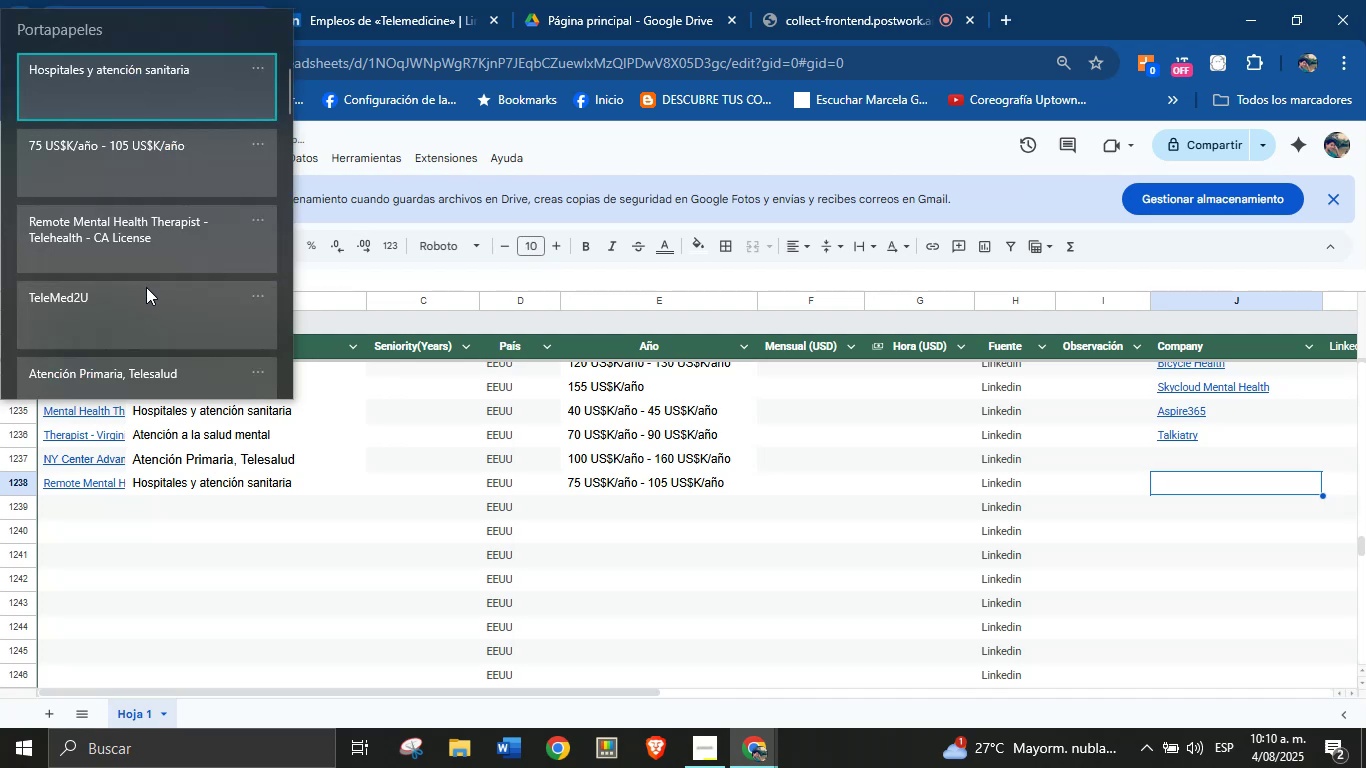 
key(Control+ControlLeft)
 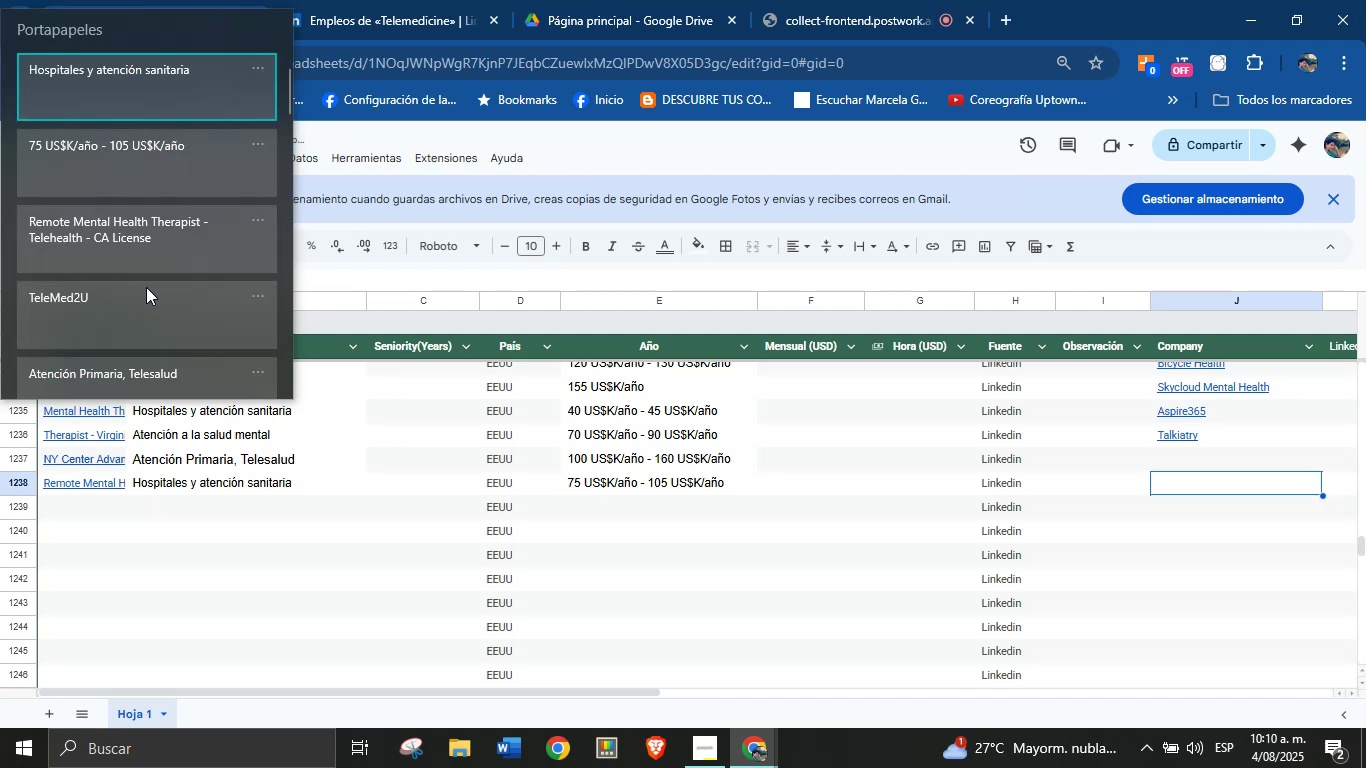 
key(Control+V)
 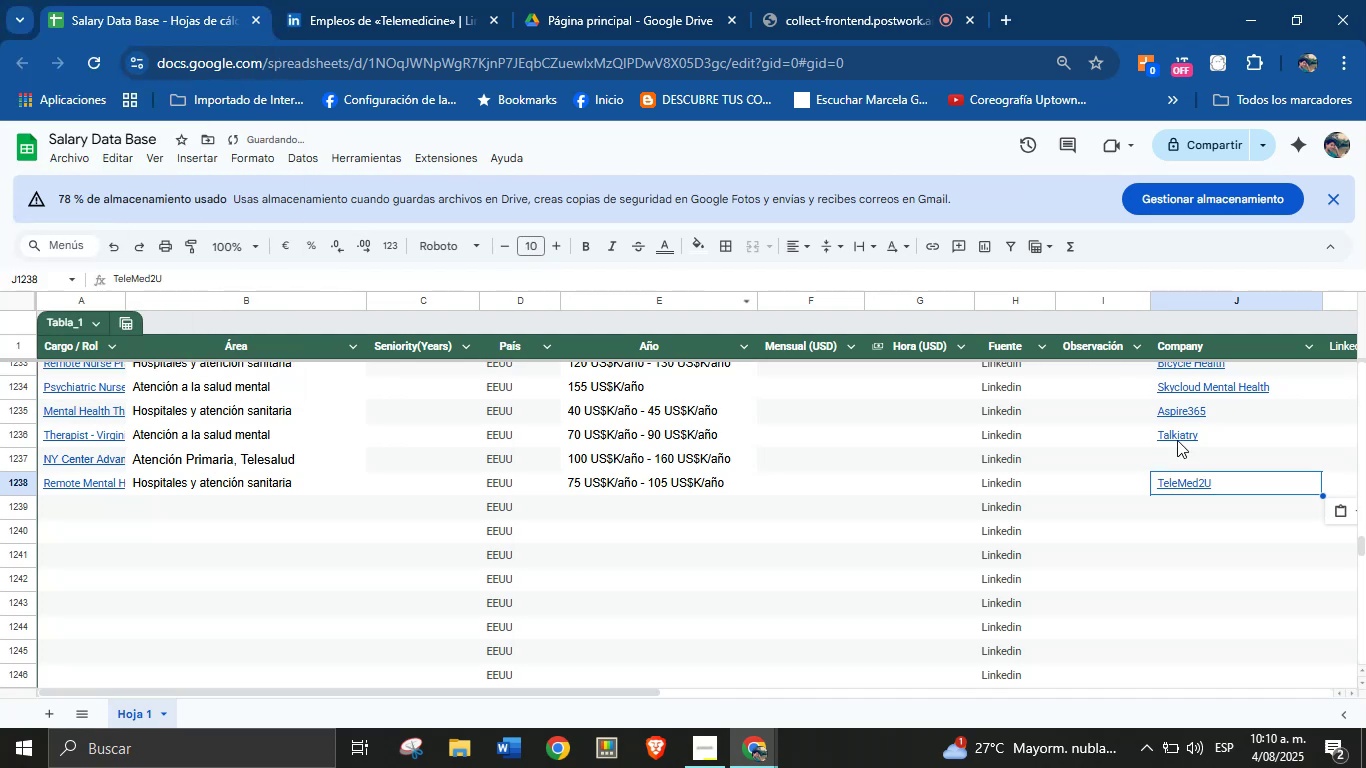 
left_click([1183, 457])
 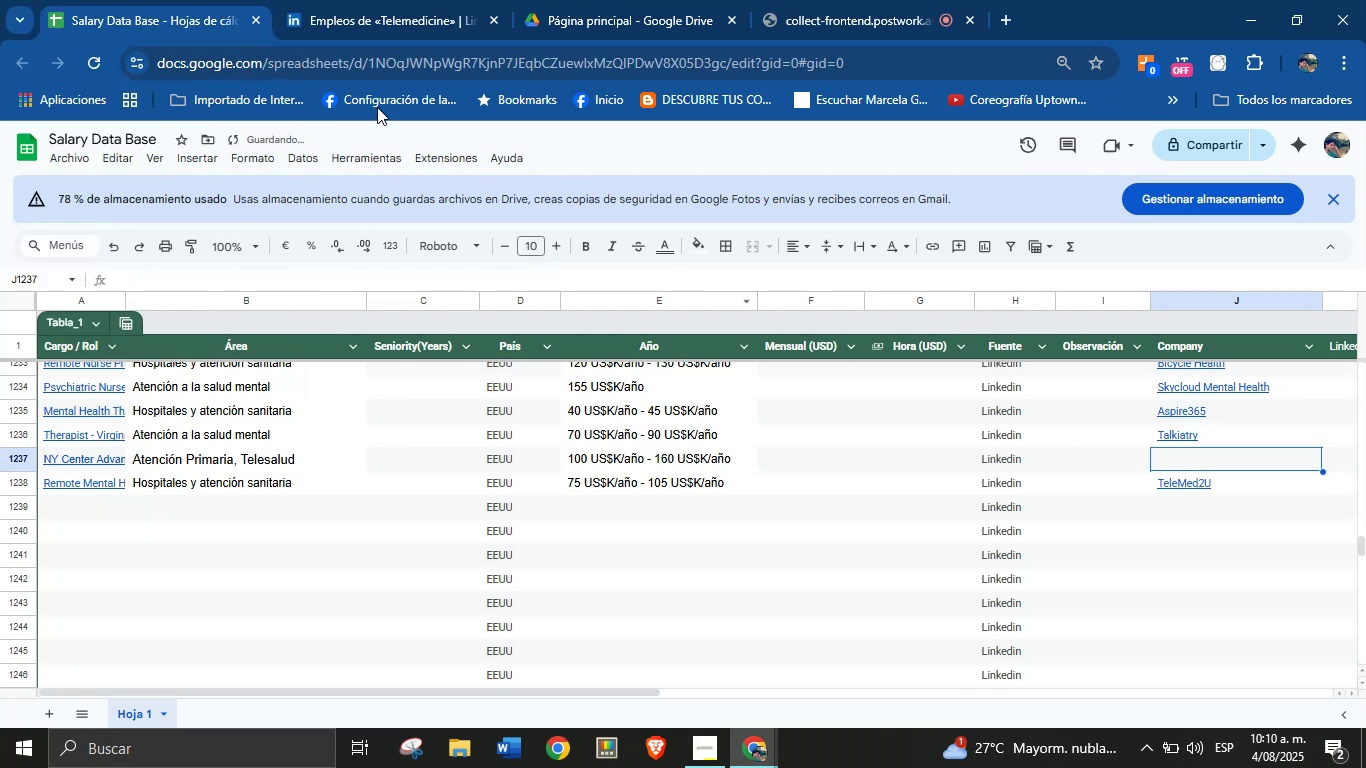 
left_click([473, 0])
 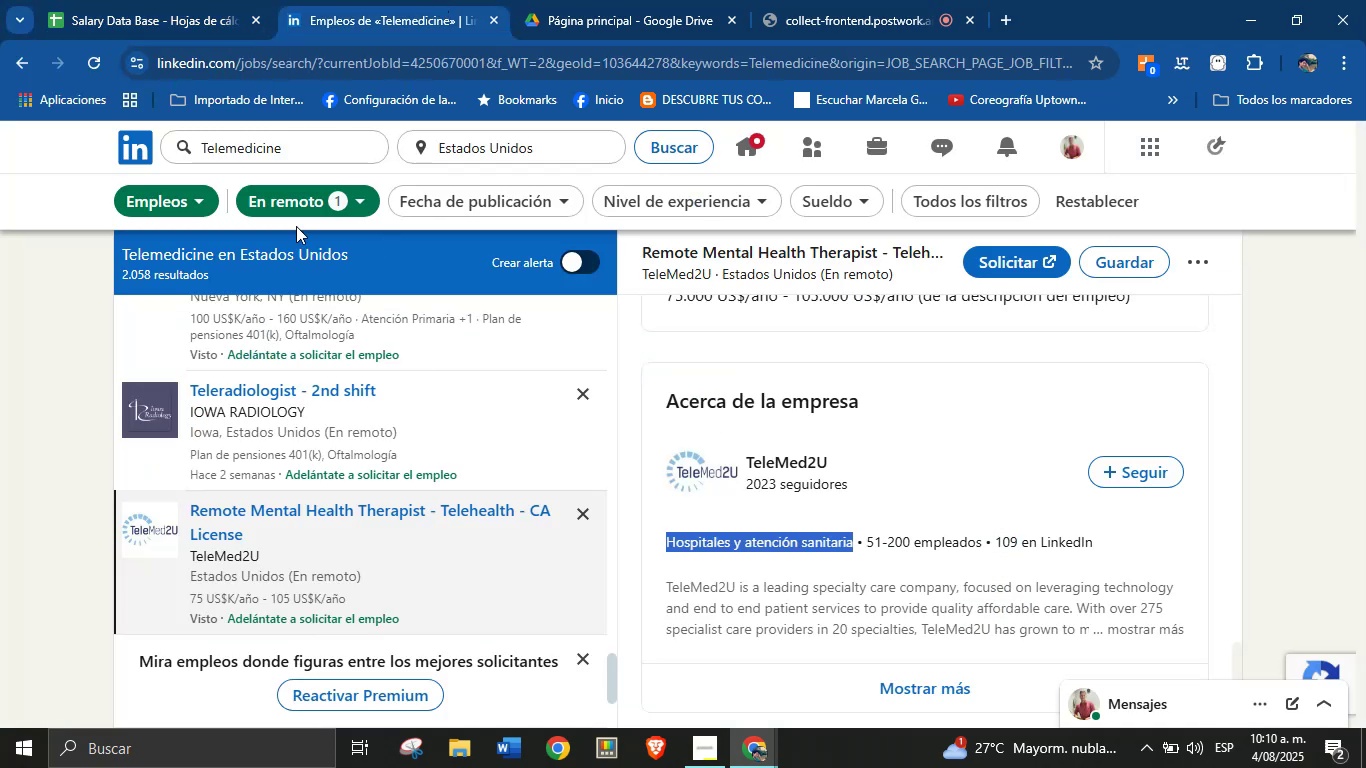 
left_click([216, 0])
 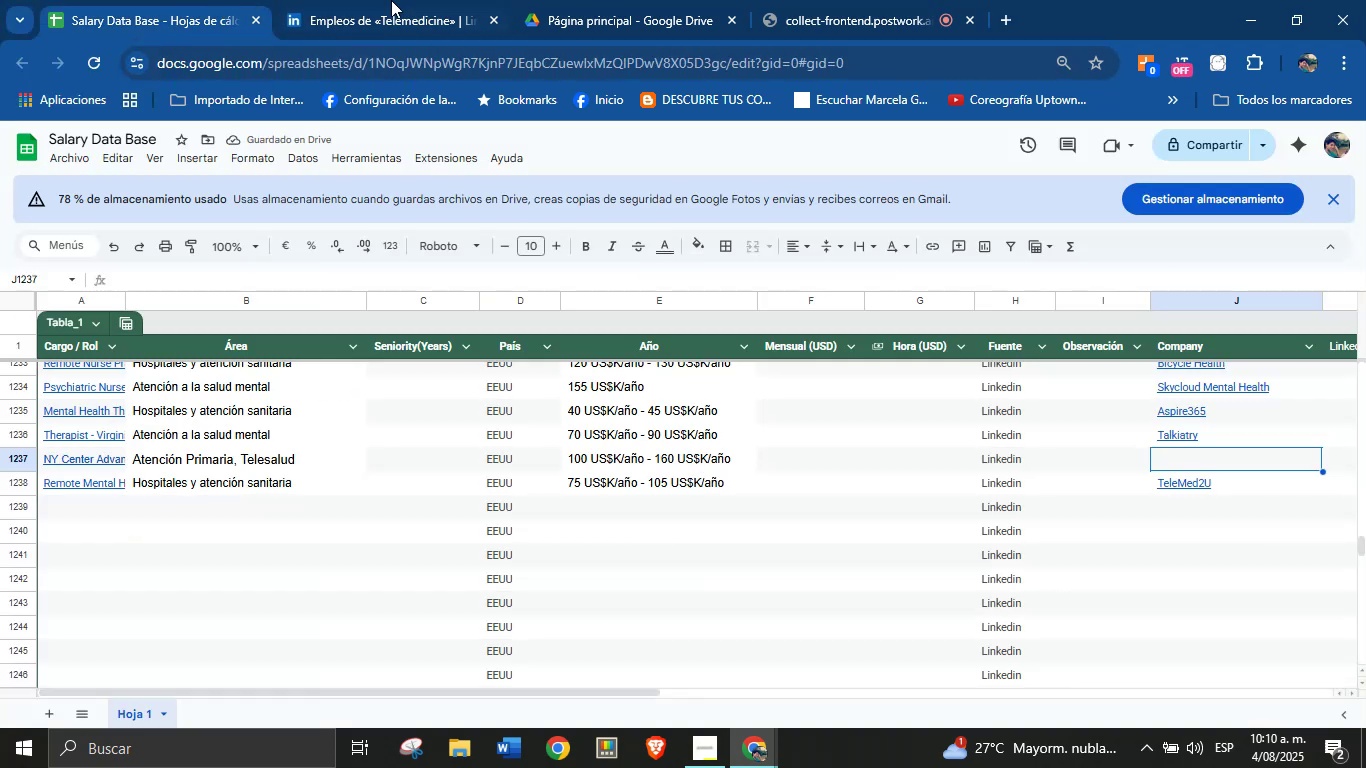 
left_click([363, 0])
 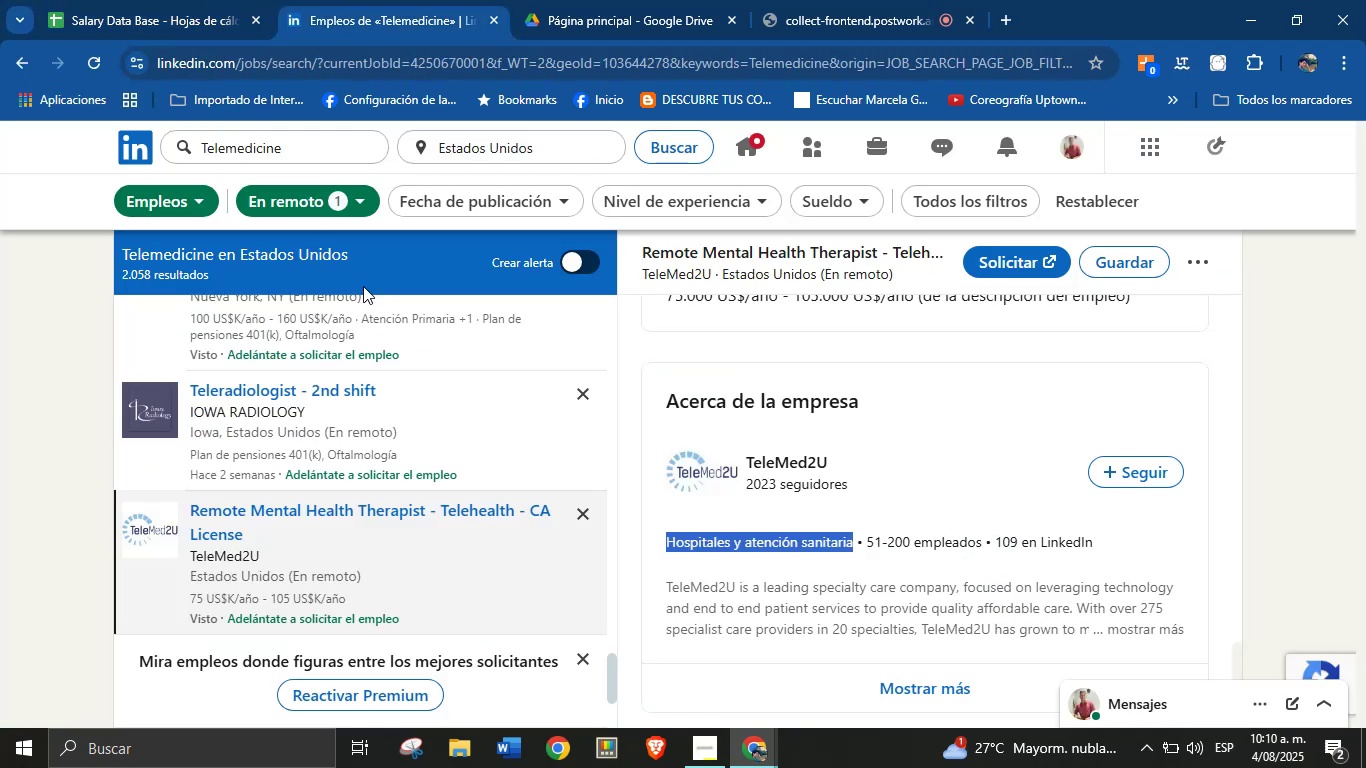 
scroll: coordinate [369, 551], scroll_direction: up, amount: 2.0
 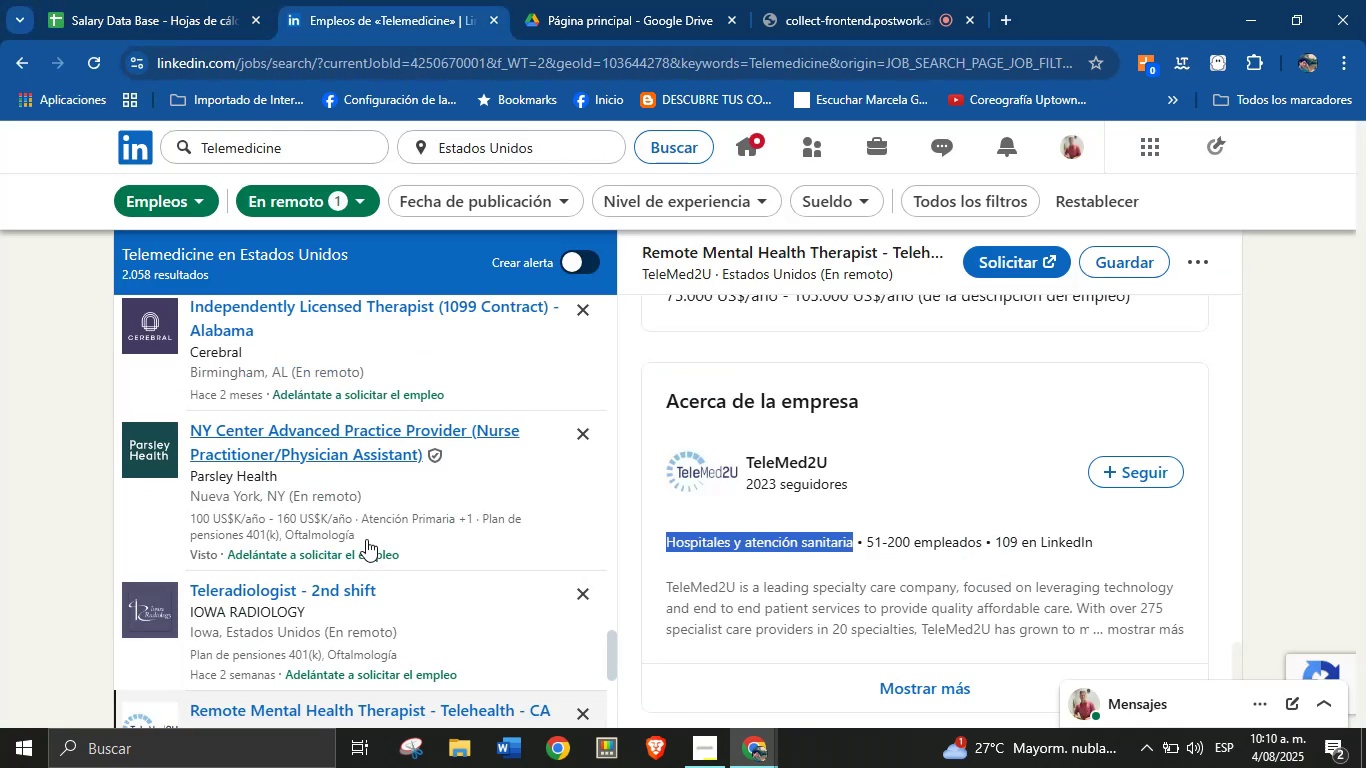 
scroll: coordinate [366, 540], scroll_direction: down, amount: 1.0
 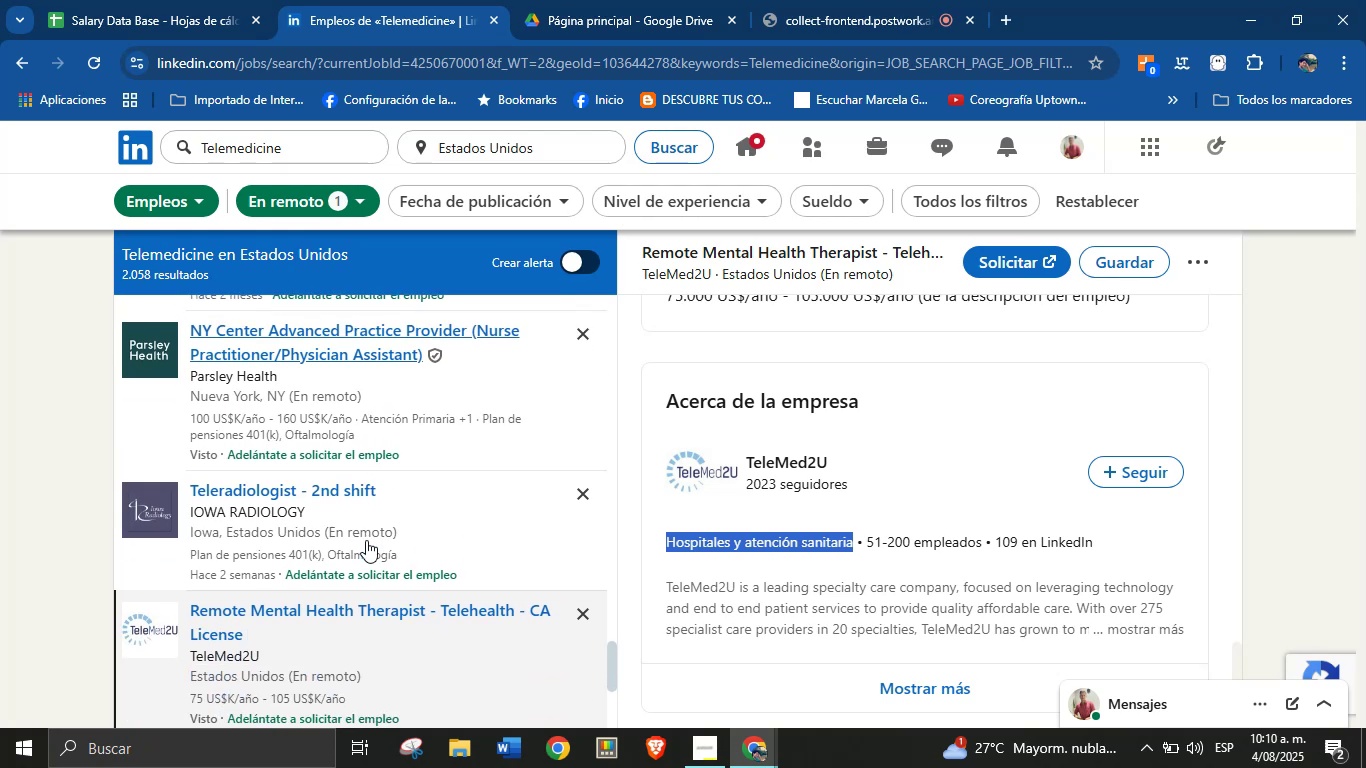 
scroll: coordinate [366, 540], scroll_direction: up, amount: 1.0
 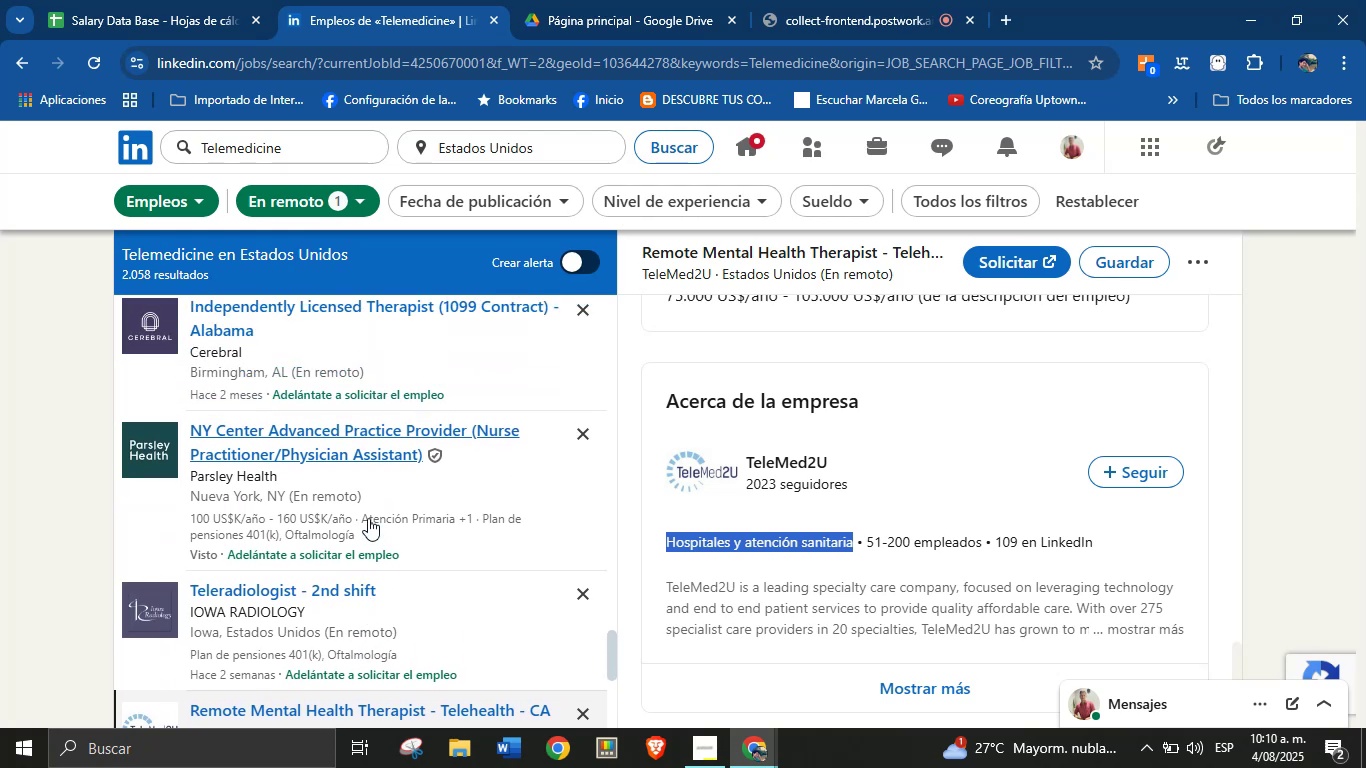 
left_click([368, 517])
 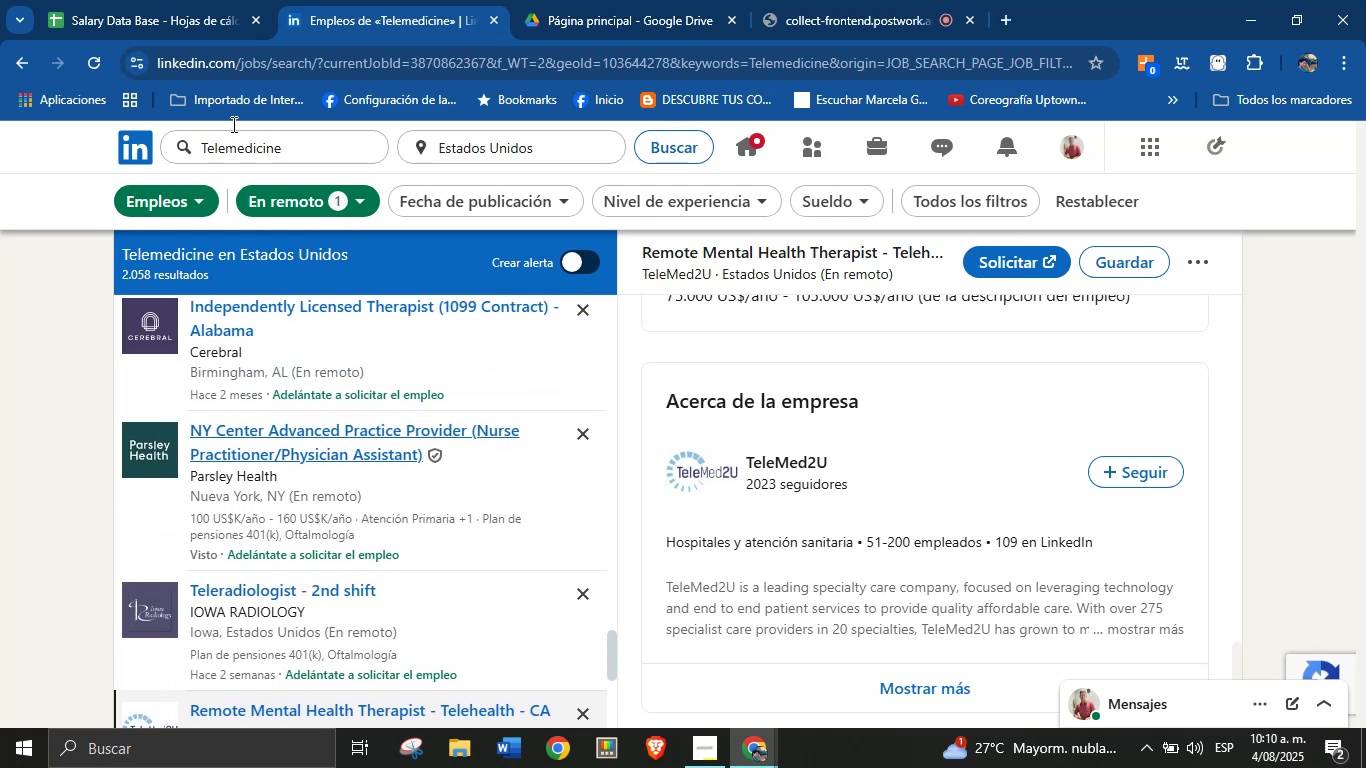 
left_click([166, 0])
 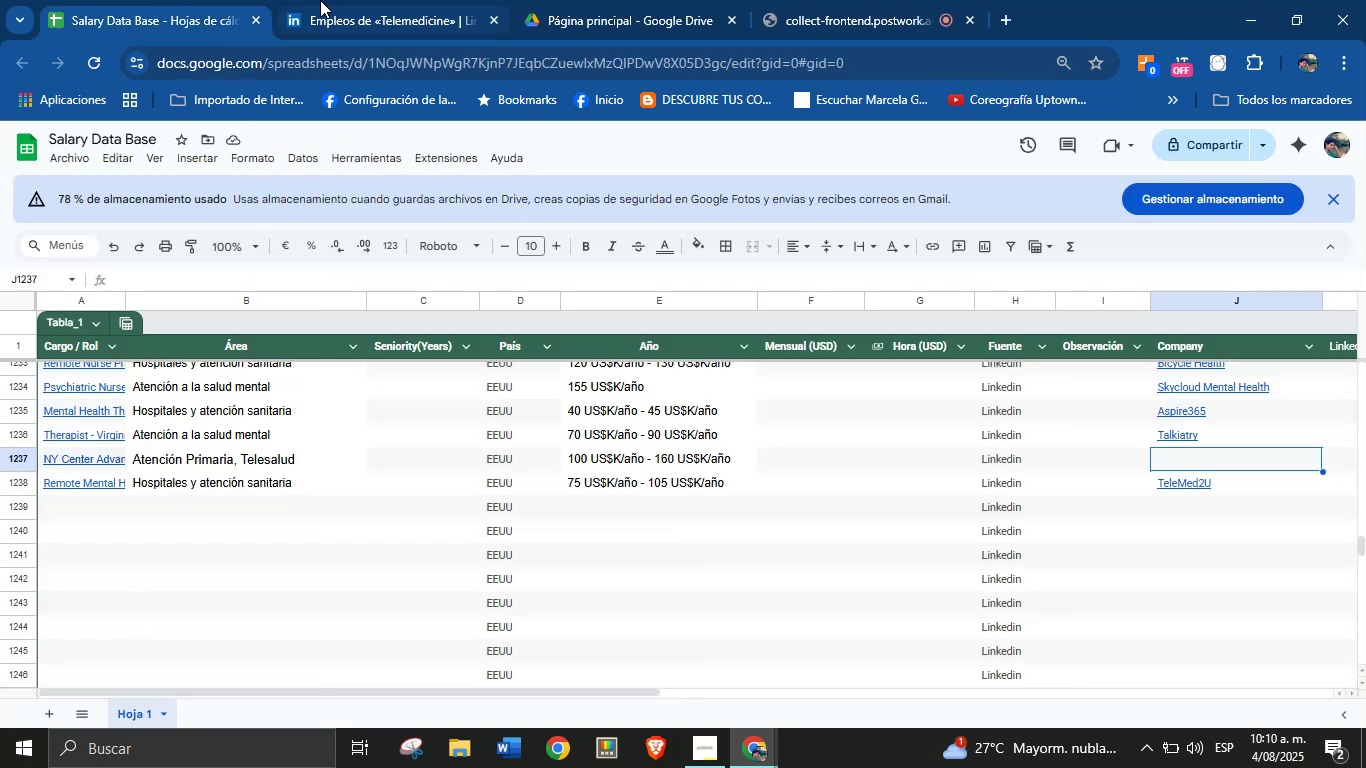 
left_click([389, 0])
 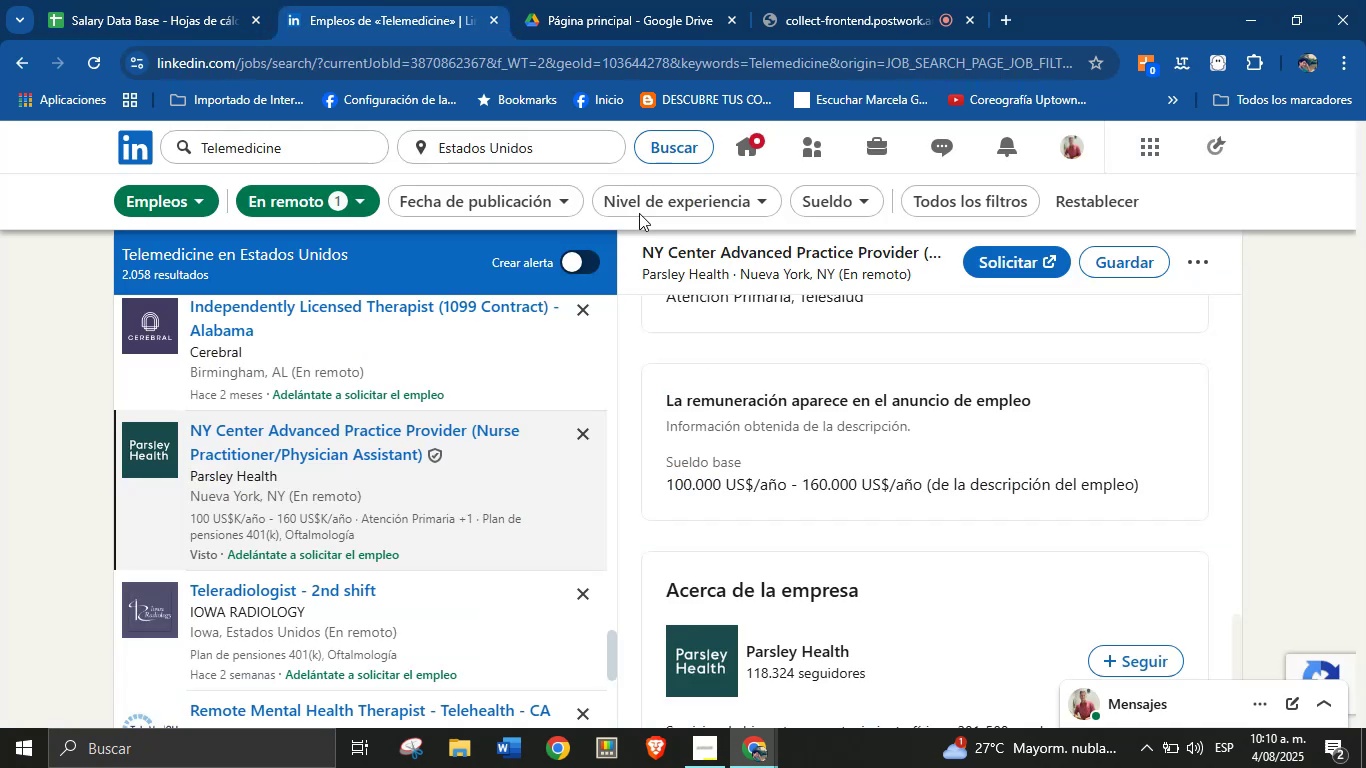 
scroll: coordinate [834, 441], scroll_direction: up, amount: 2.0
 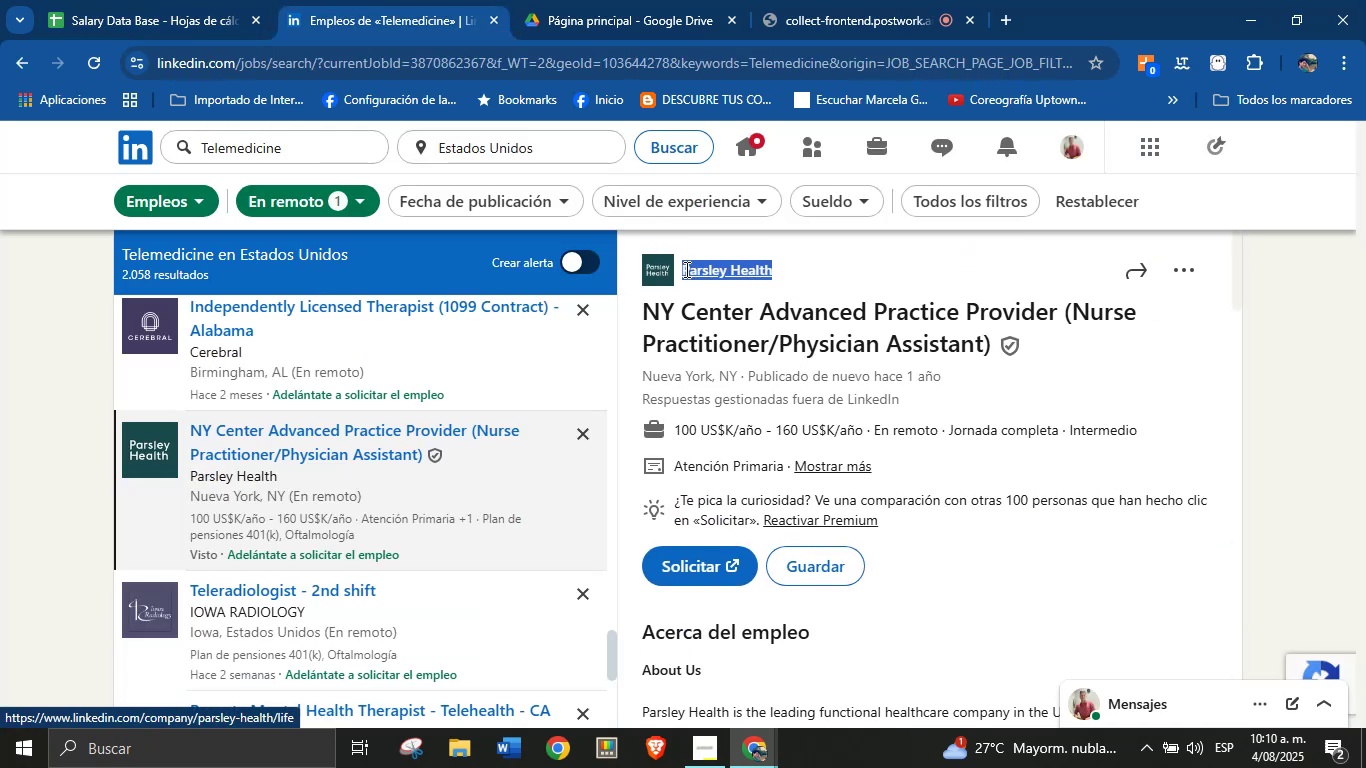 
left_click([740, 293])
 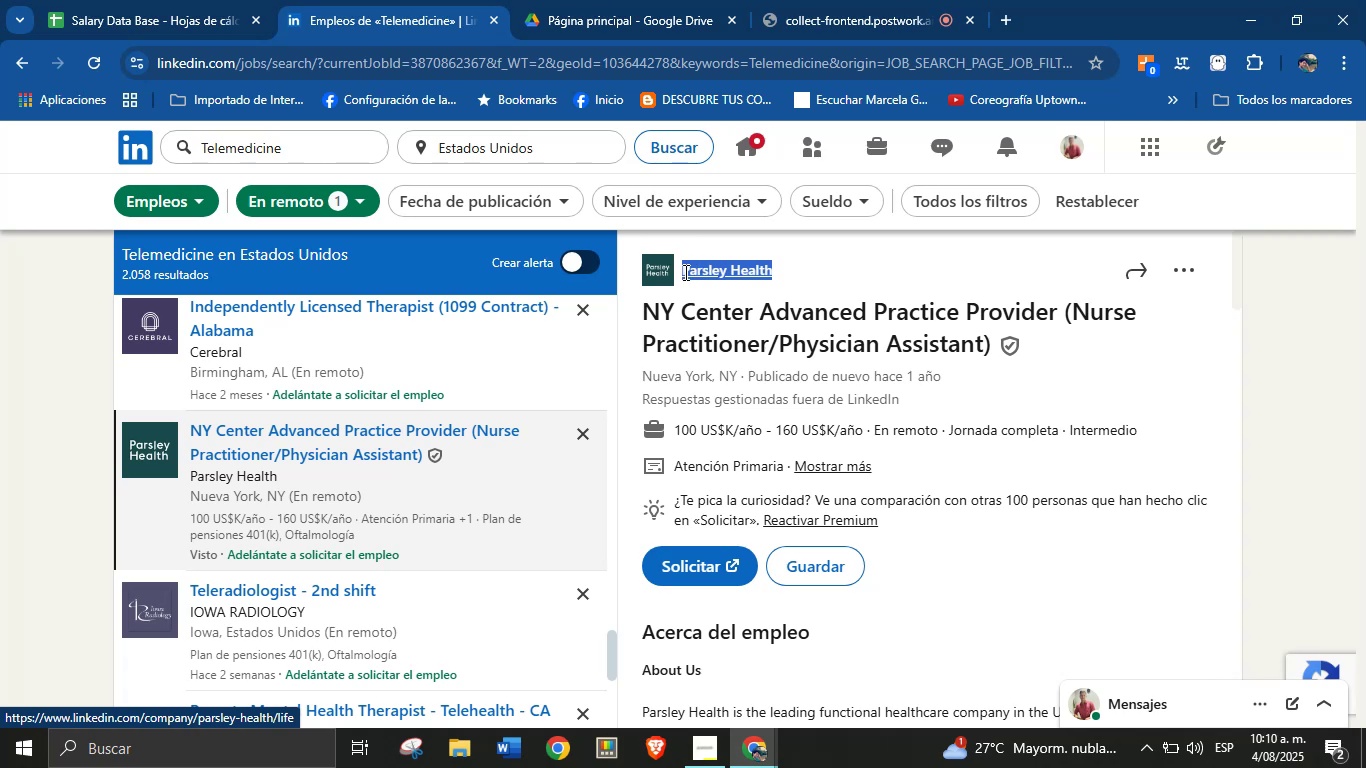 
key(Alt+AltLeft)
 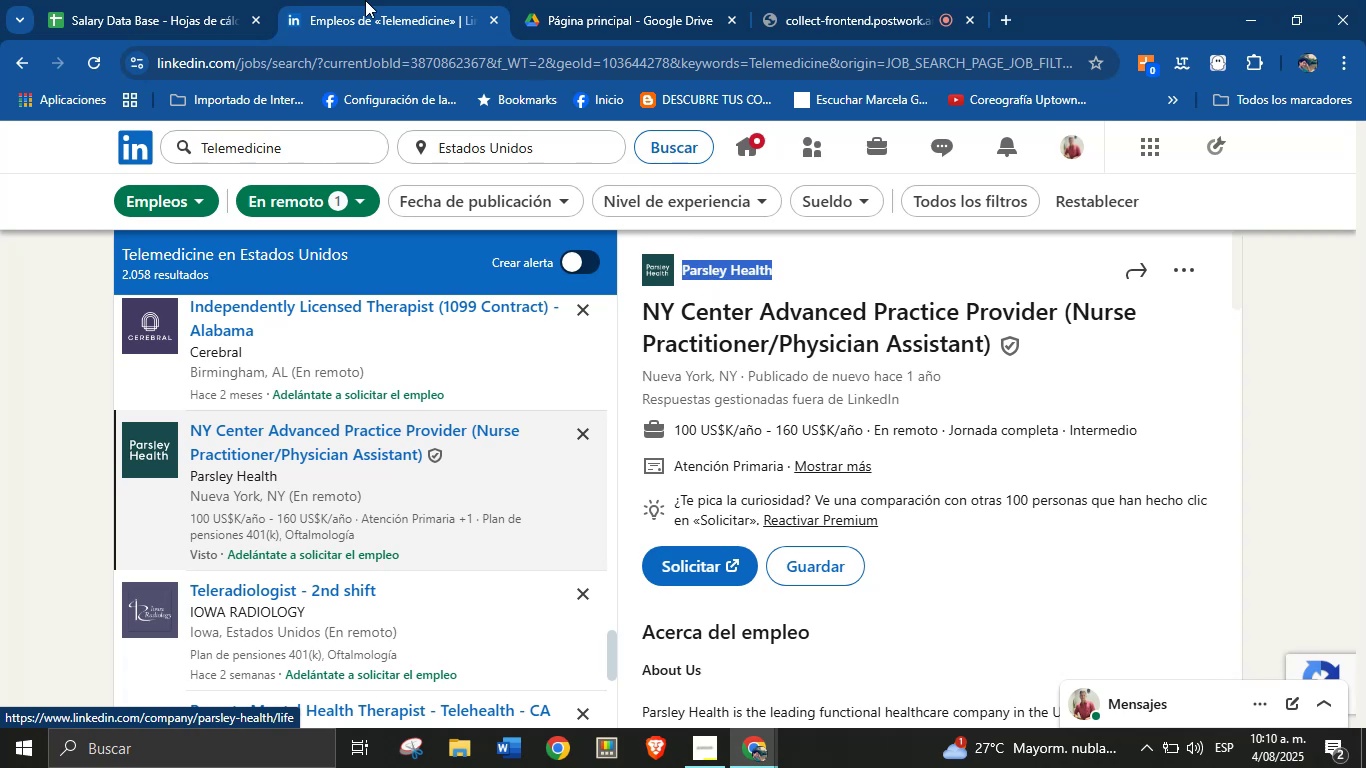 
key(Alt+Control+C)
 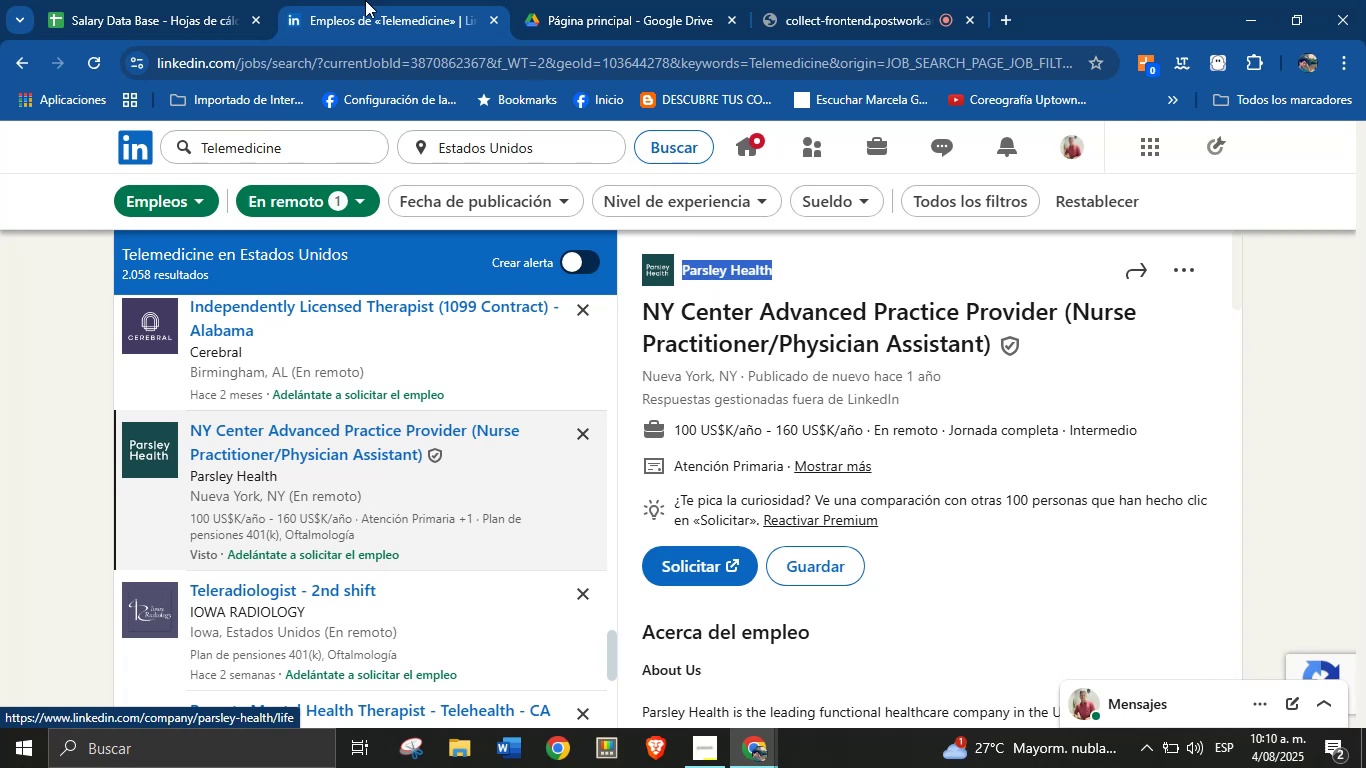 
key(Alt+Control+ControlLeft)
 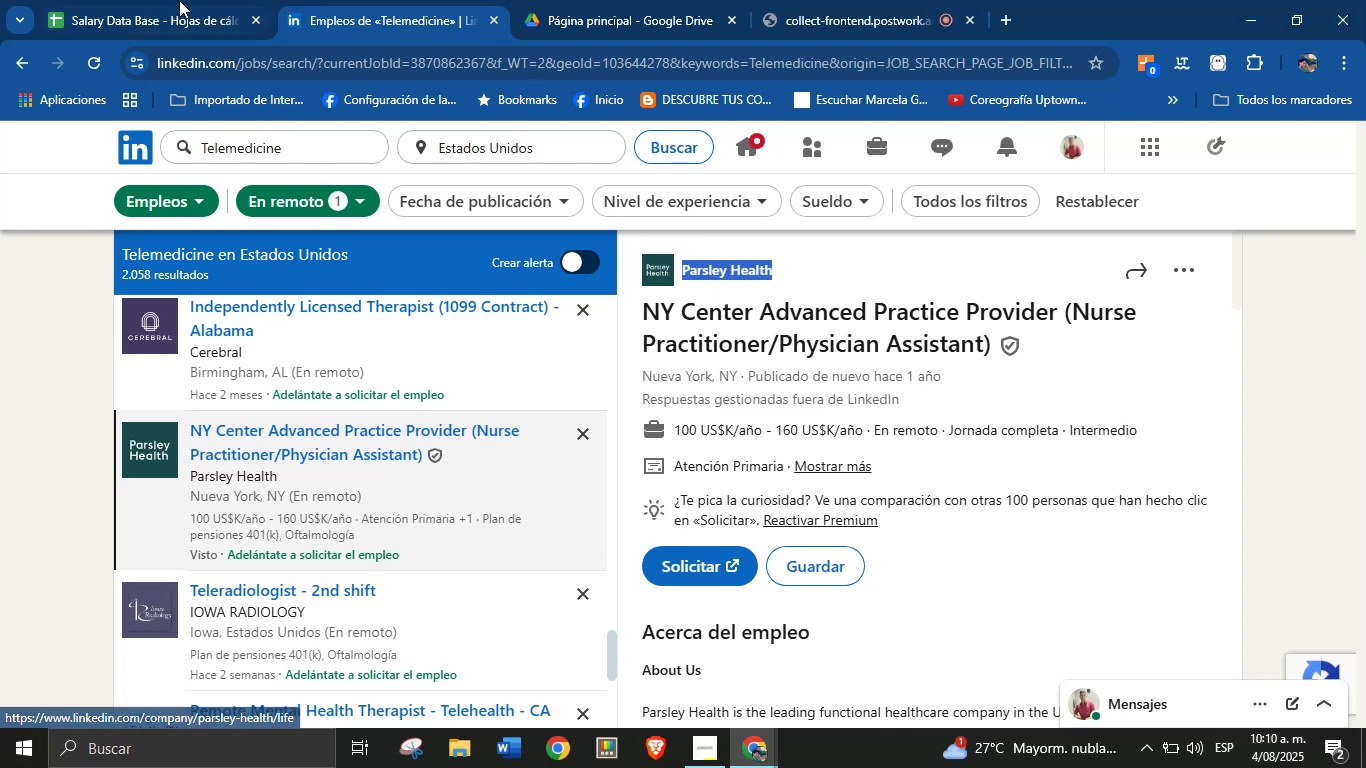 
left_click([170, 0])
 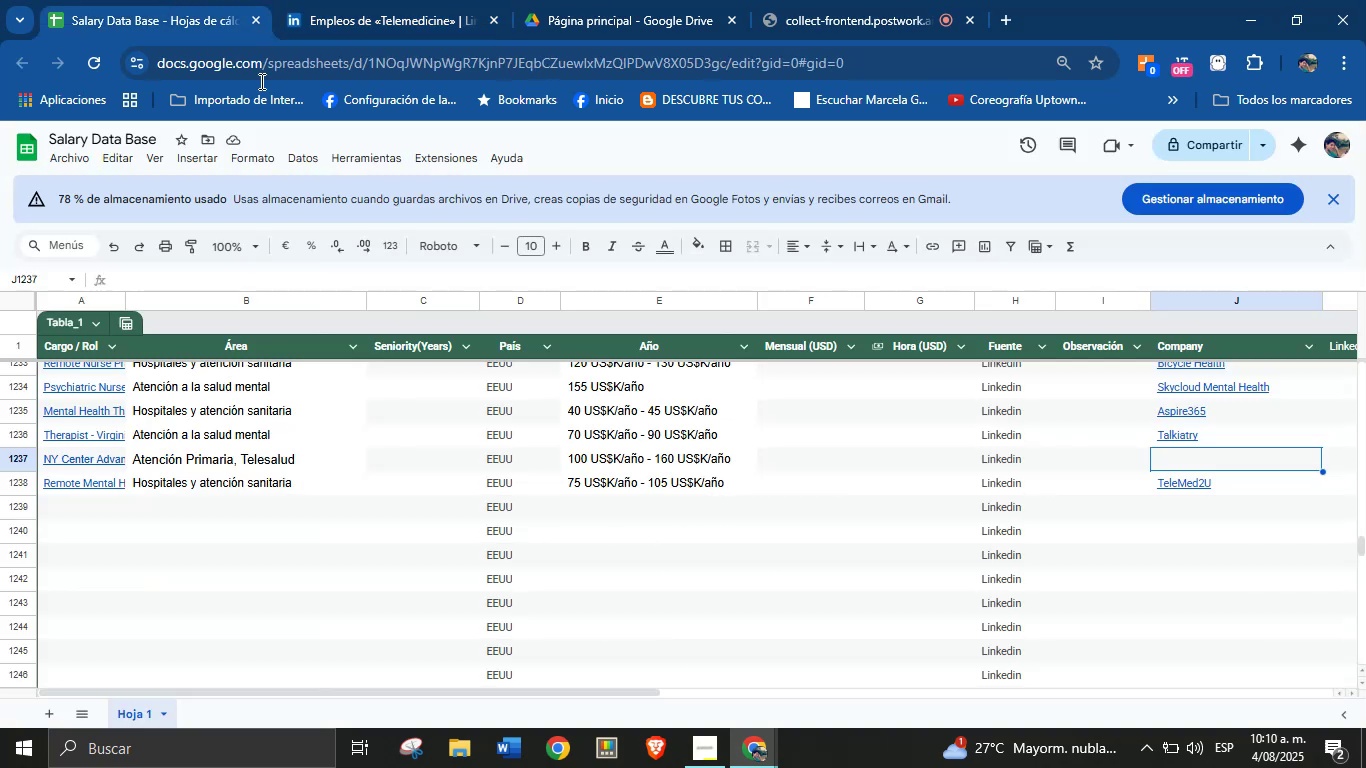 
key(Control+ControlLeft)
 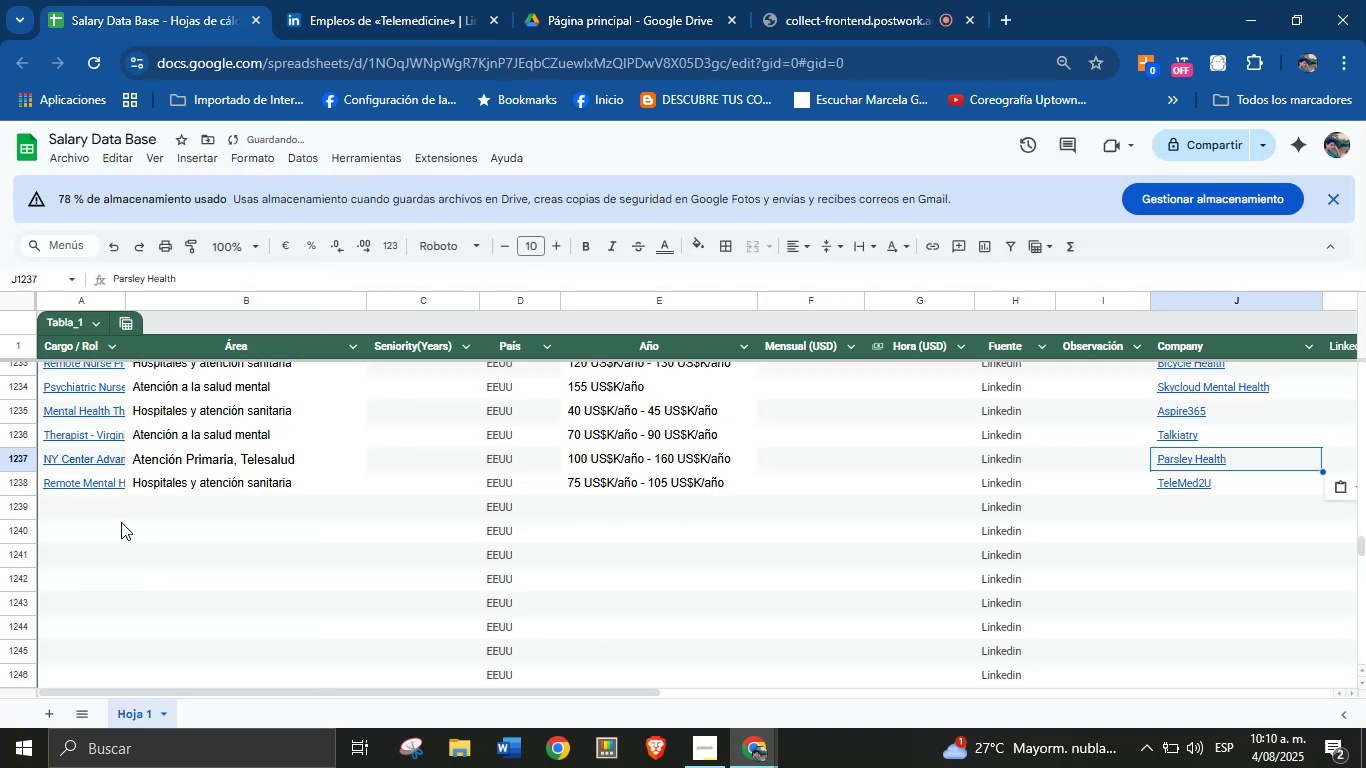 
key(Break)
 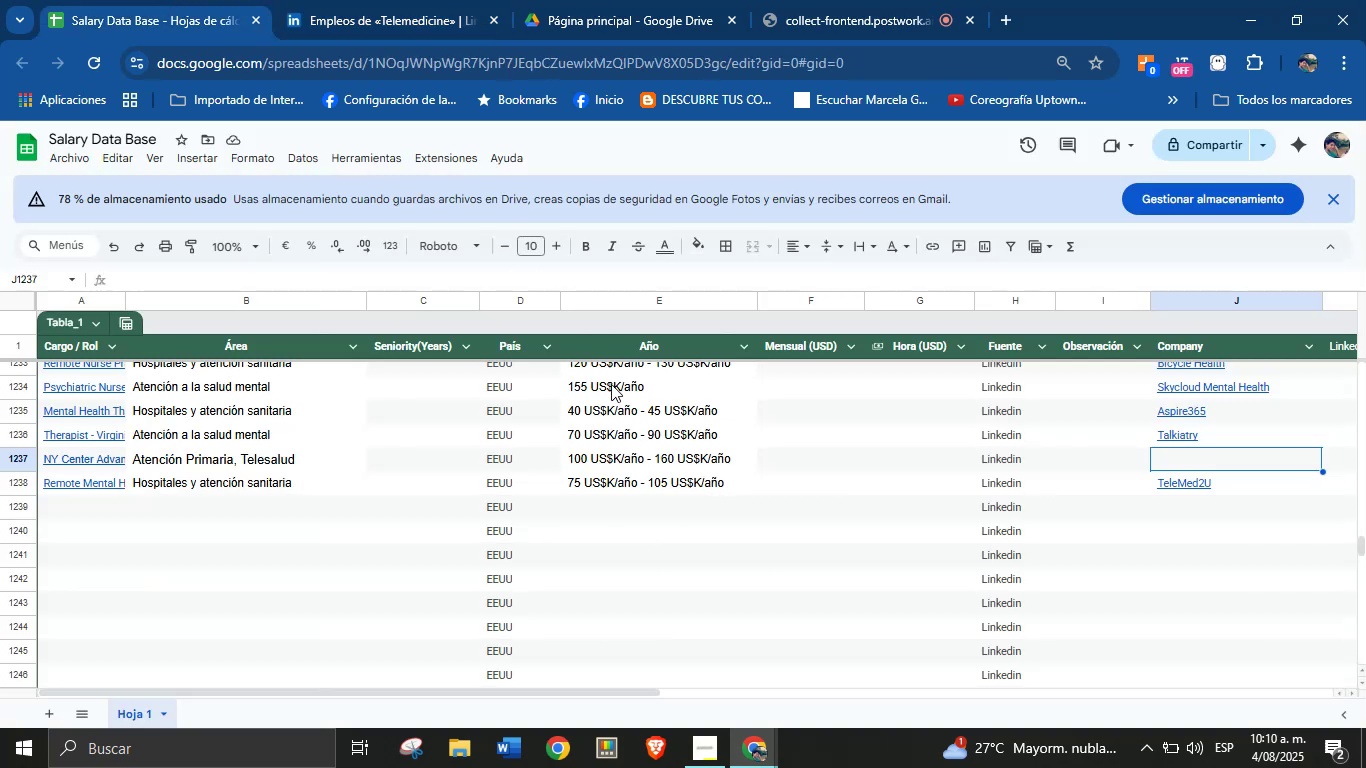 
key(Control+V)
 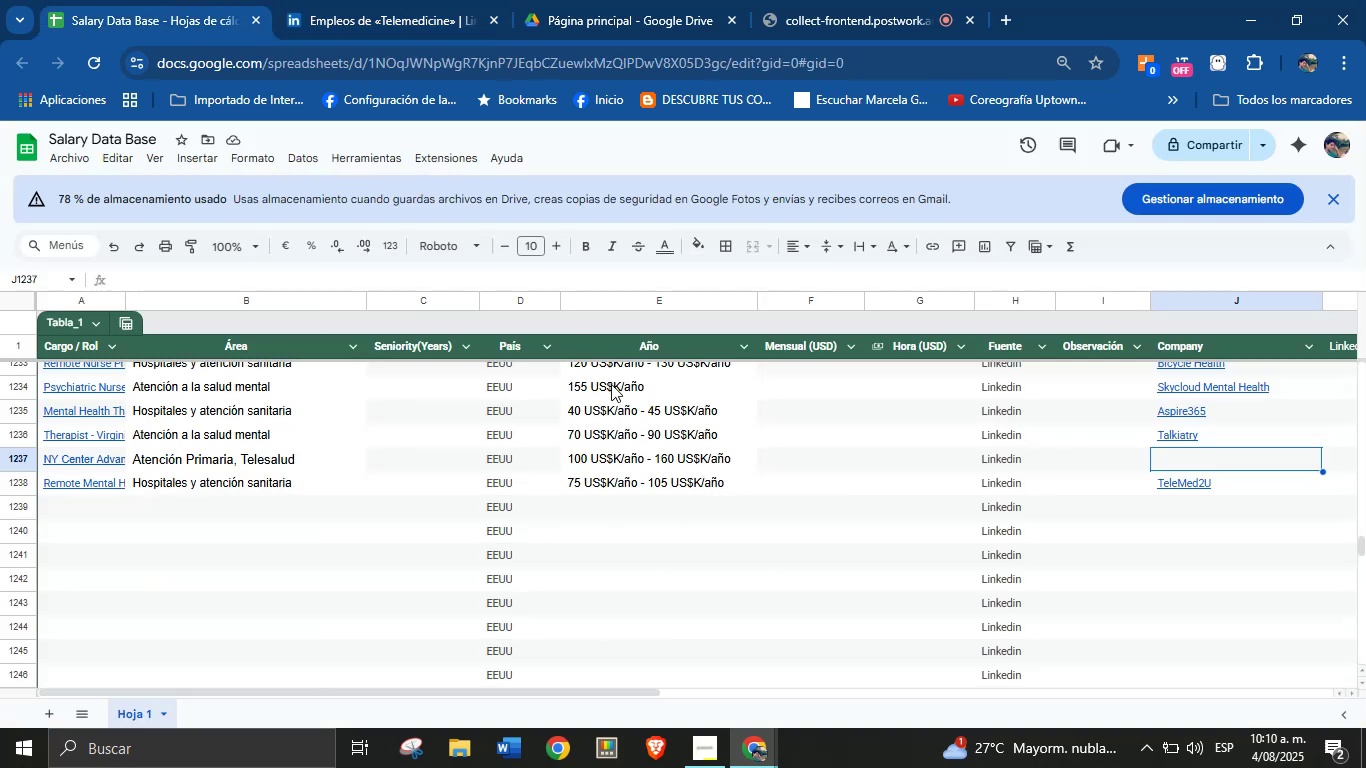 
left_click([111, 513])
 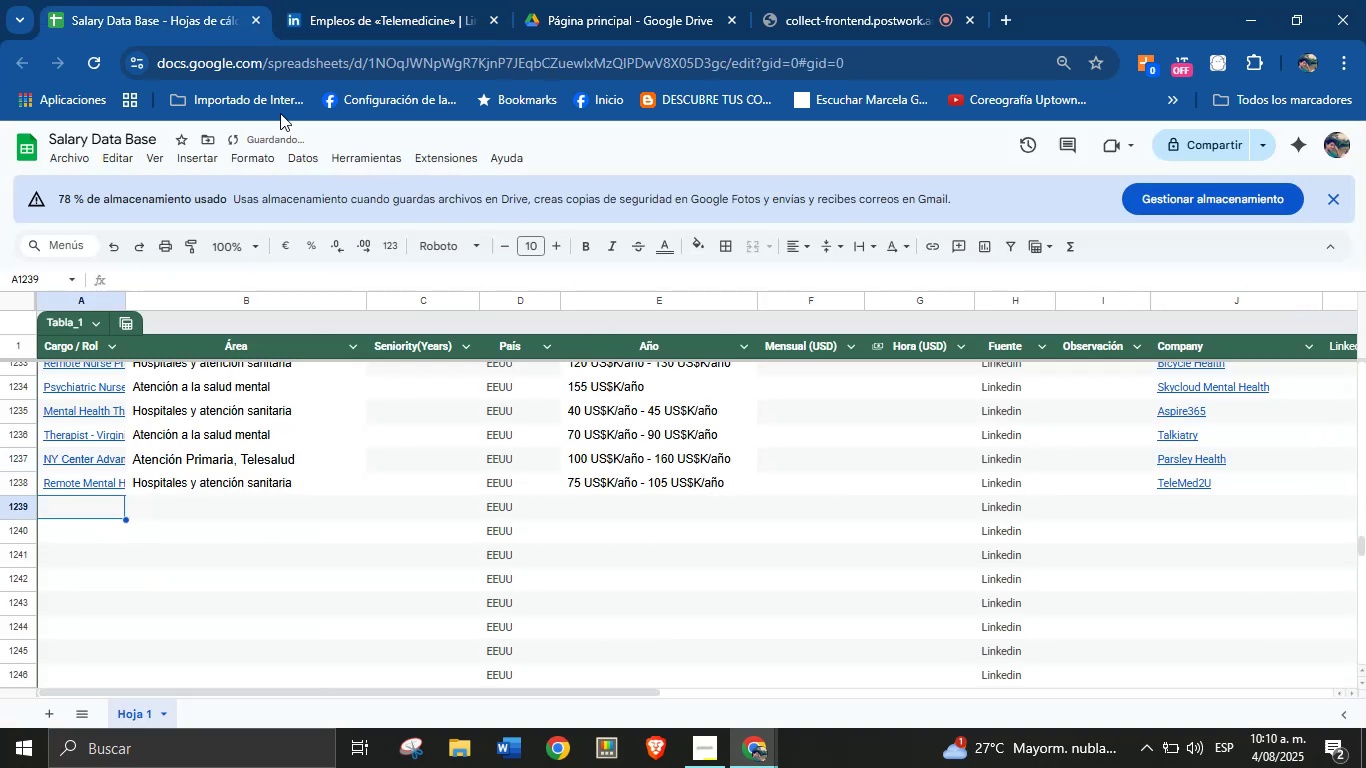 
left_click([352, 0])
 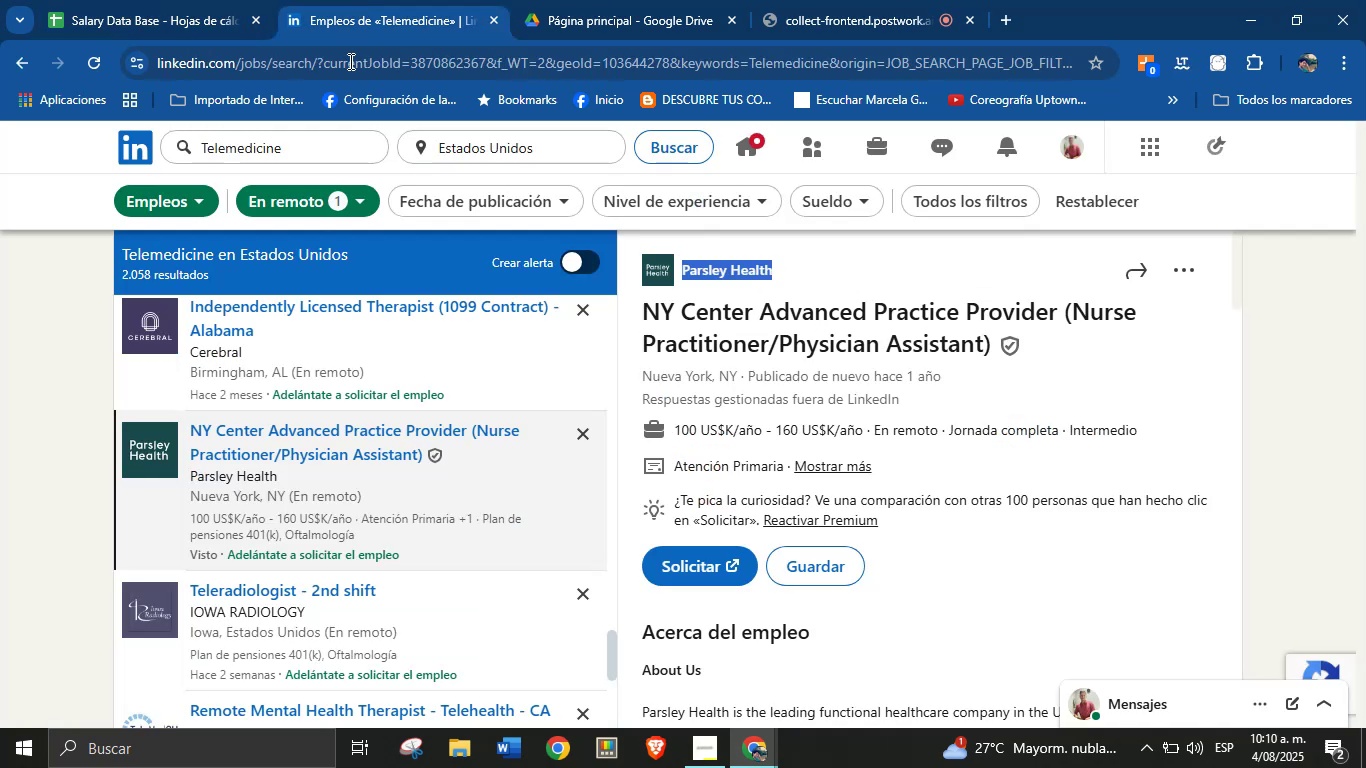 
scroll: coordinate [374, 474], scroll_direction: down, amount: 3.0
 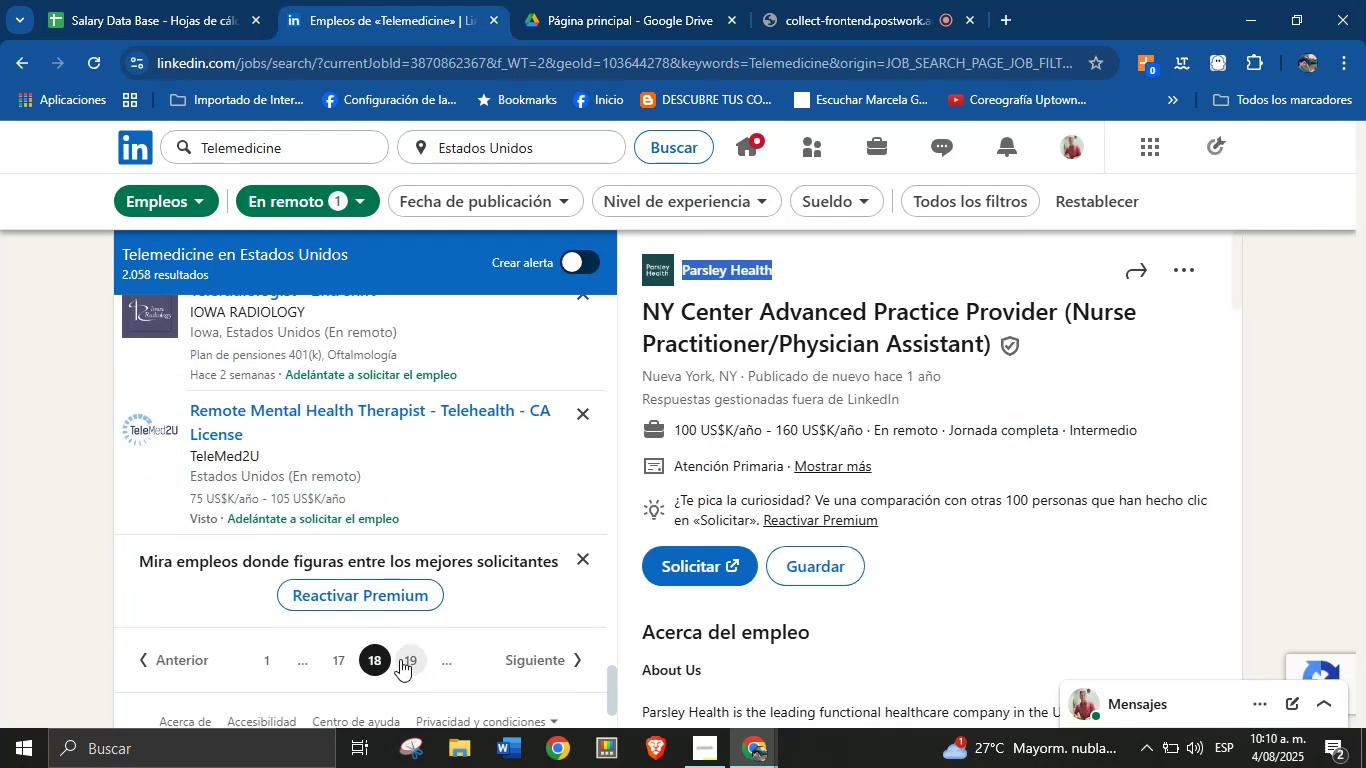 
left_click([408, 663])
 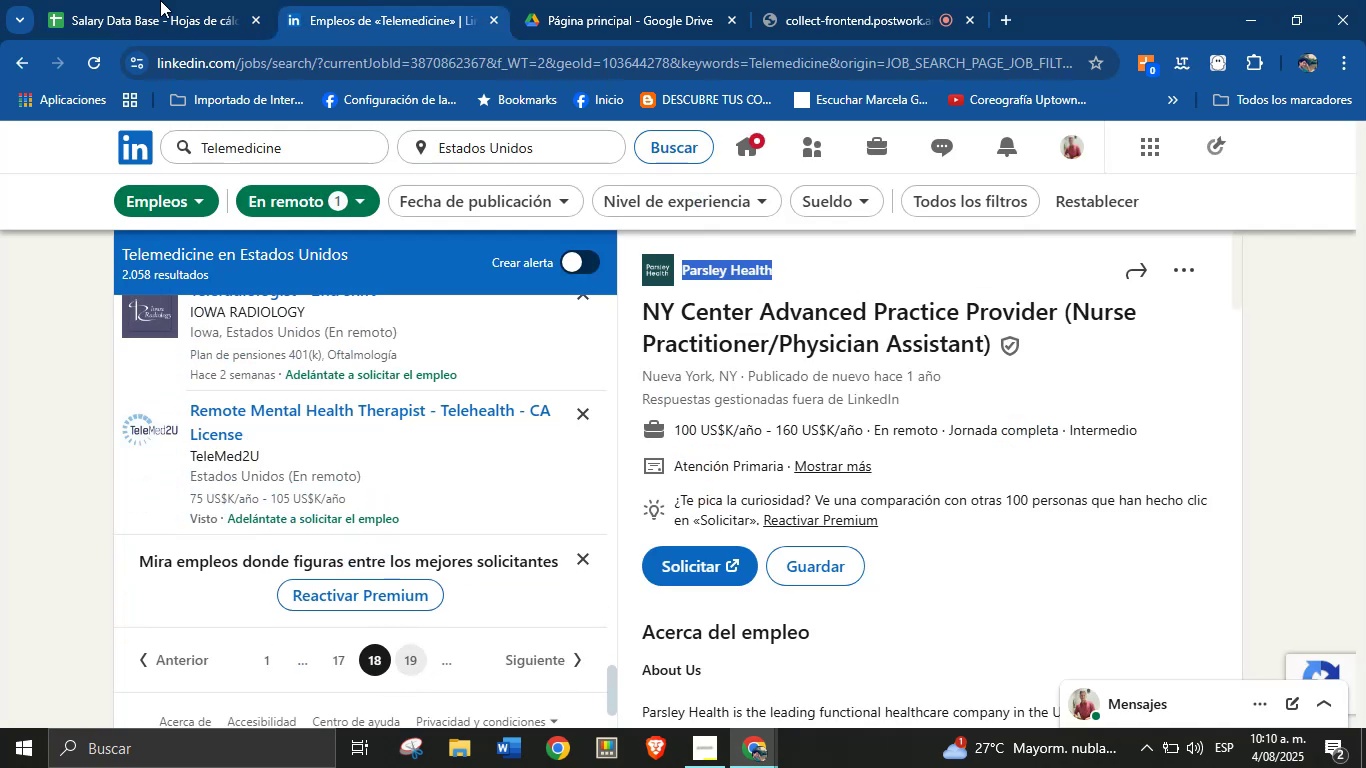 
left_click([152, 0])
 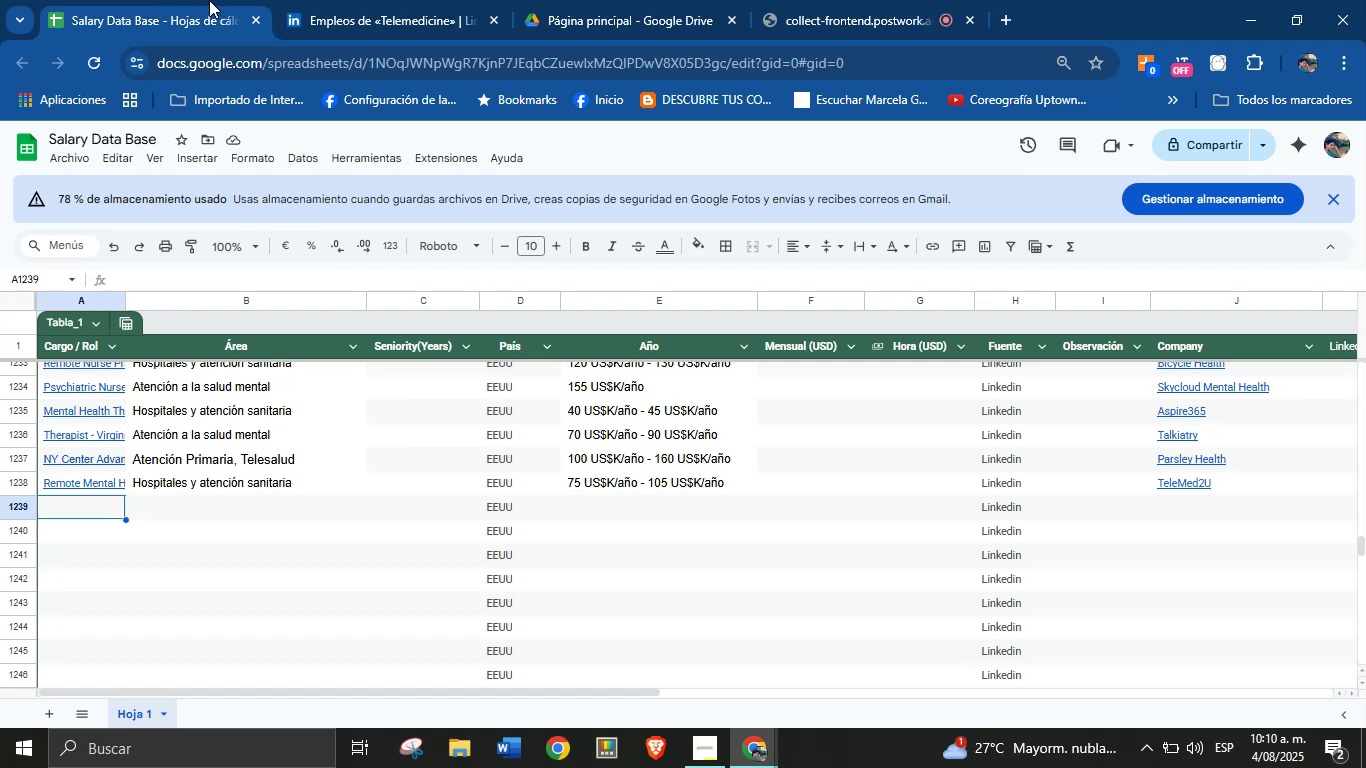 
left_click([368, 0])
 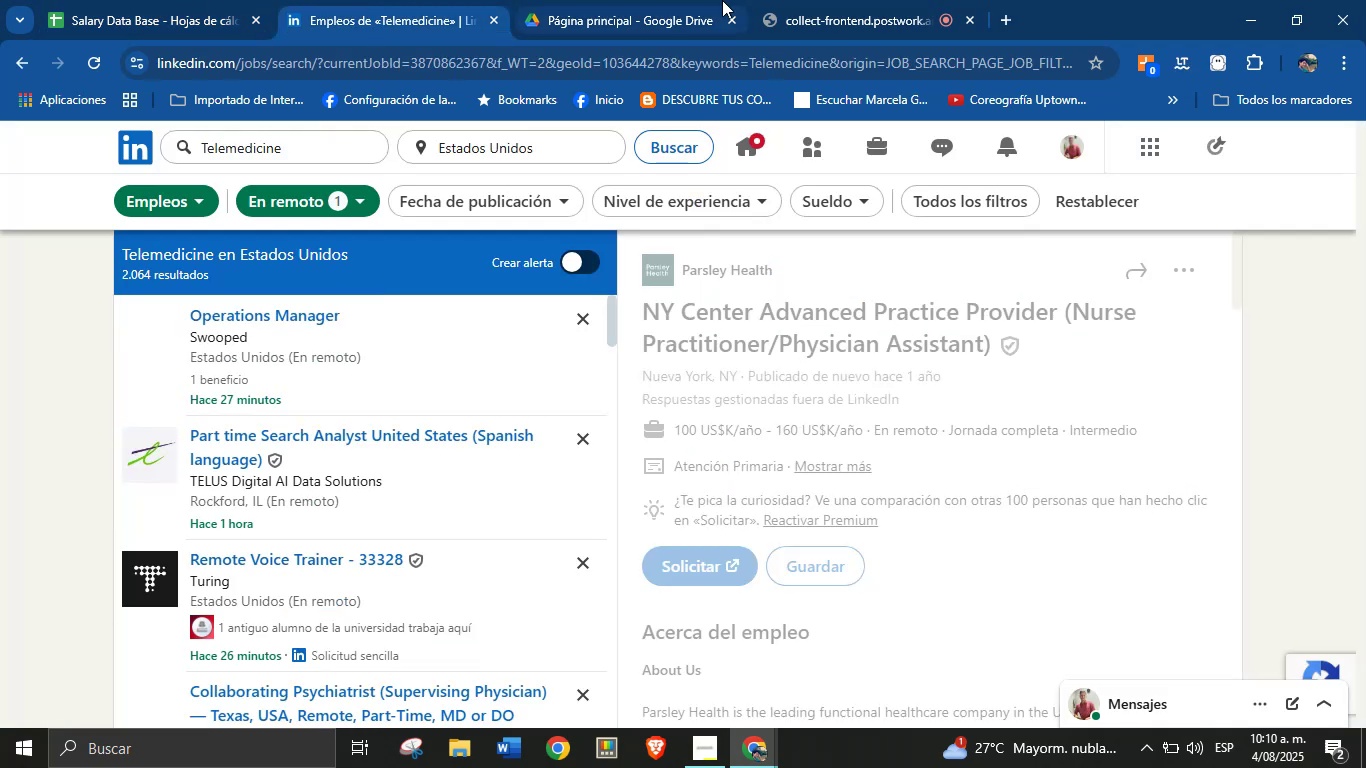 
left_click([802, 0])
 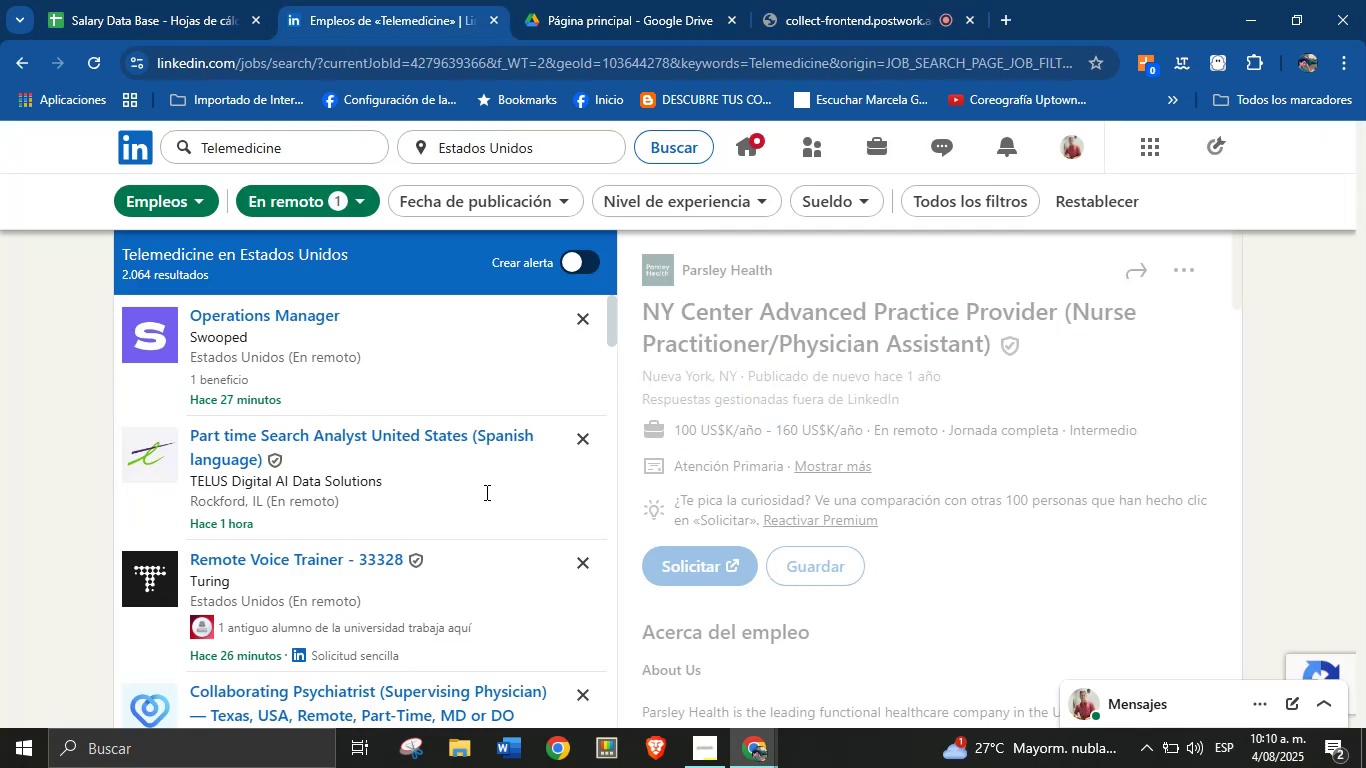 
scroll: coordinate [447, 495], scroll_direction: down, amount: 1.0
 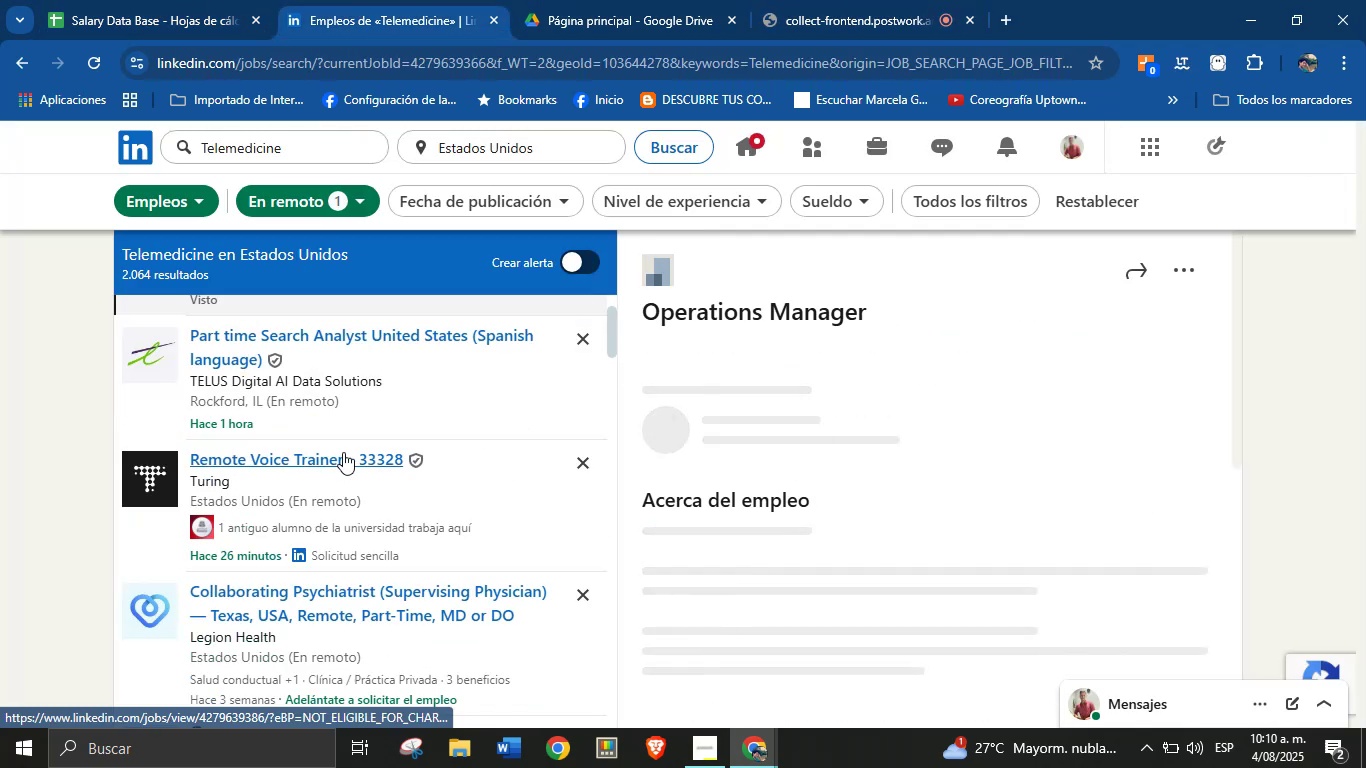 
scroll: coordinate [426, 436], scroll_direction: up, amount: 4.0
 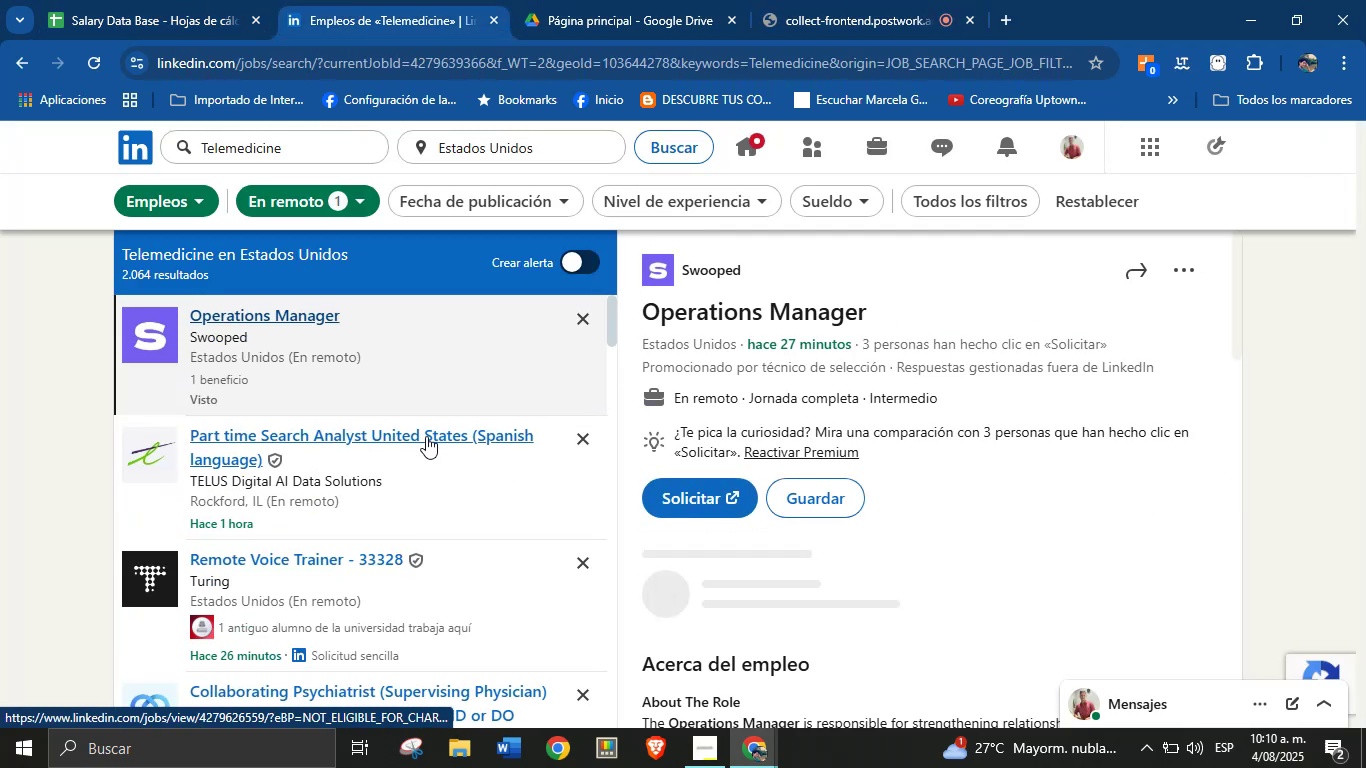 
scroll: coordinate [441, 471], scroll_direction: down, amount: 4.0
 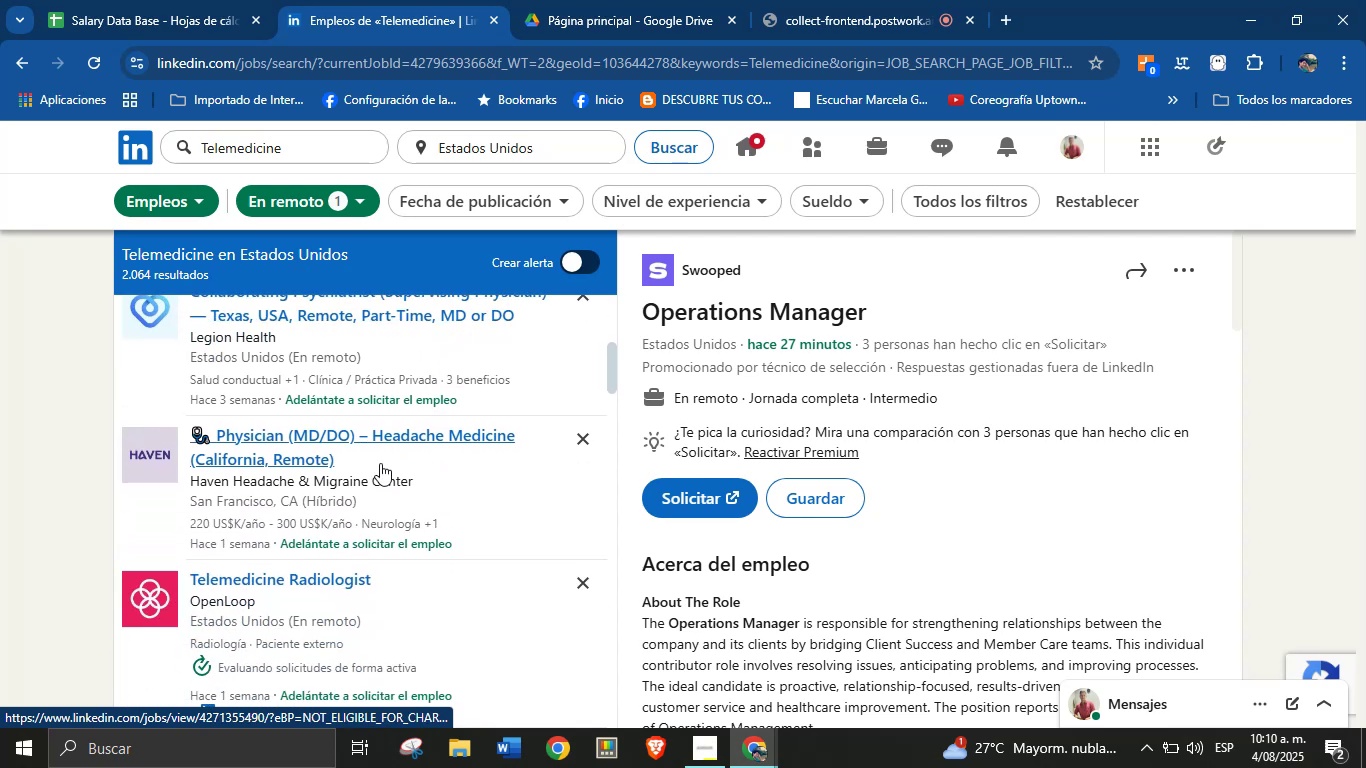 
left_click([379, 462])
 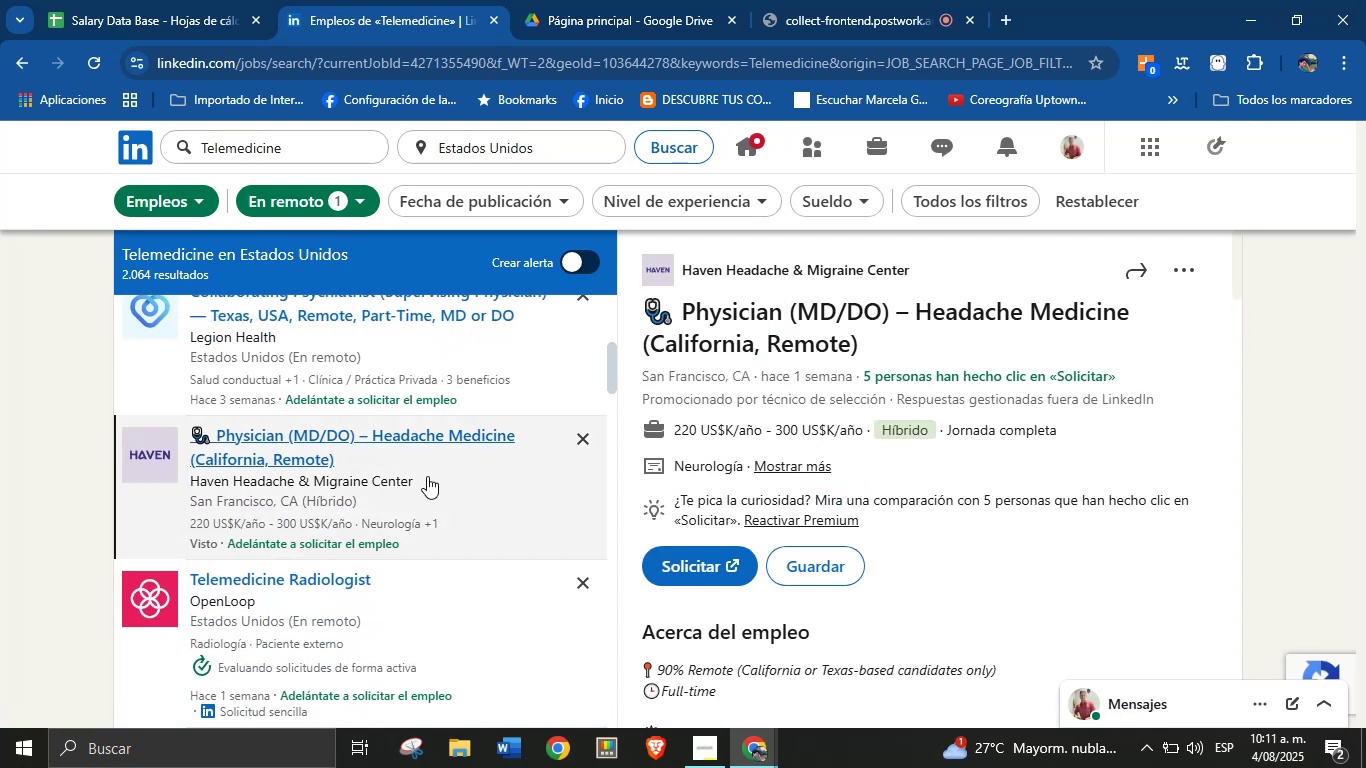 
wait(12.86)
 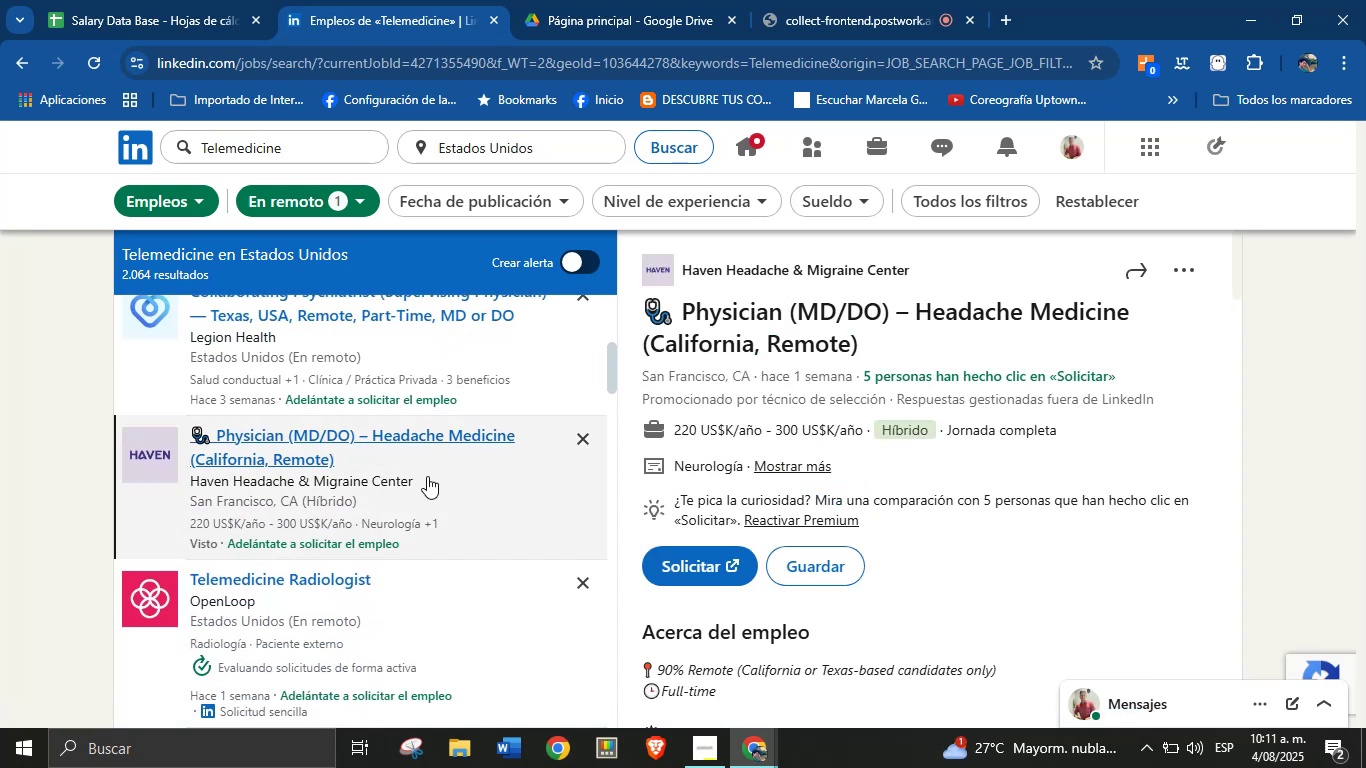 
key(Alt+AltLeft)
 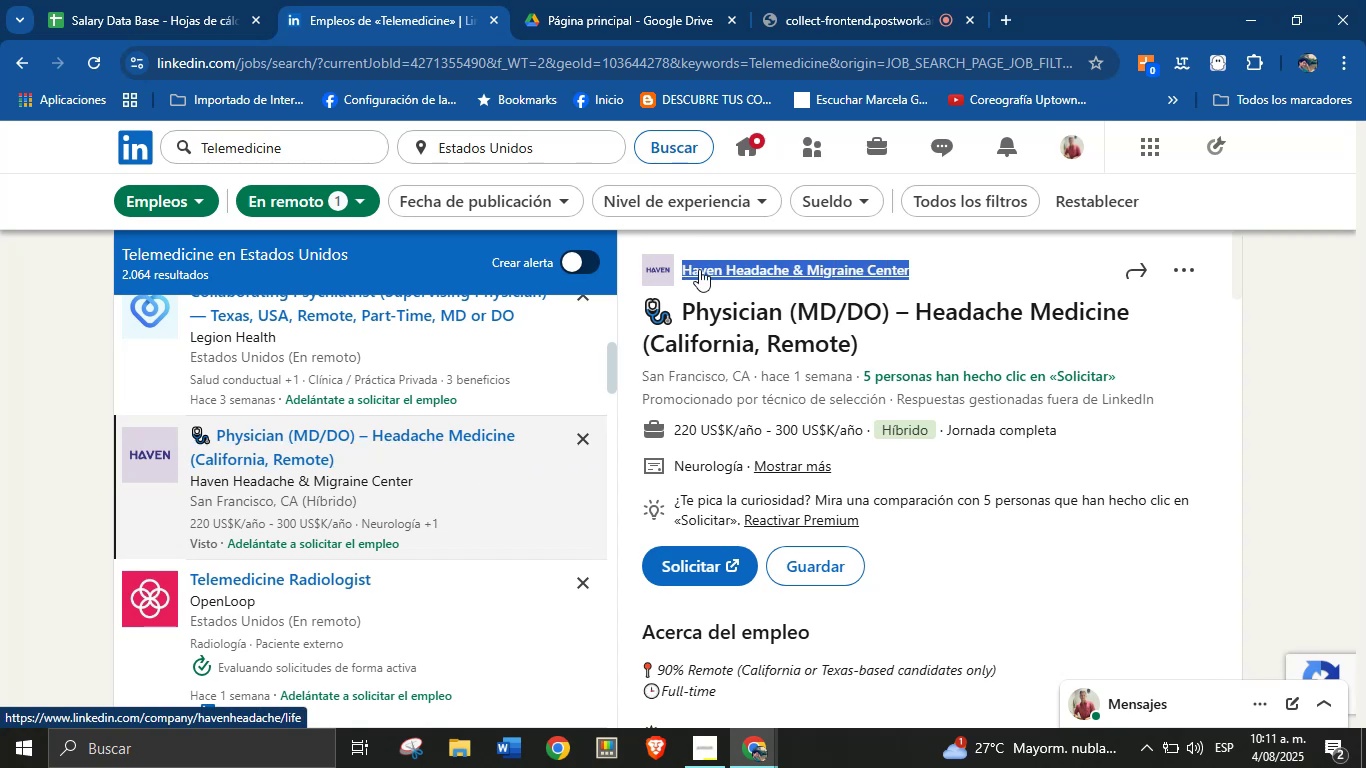 
key(Alt+Control+ControlLeft)
 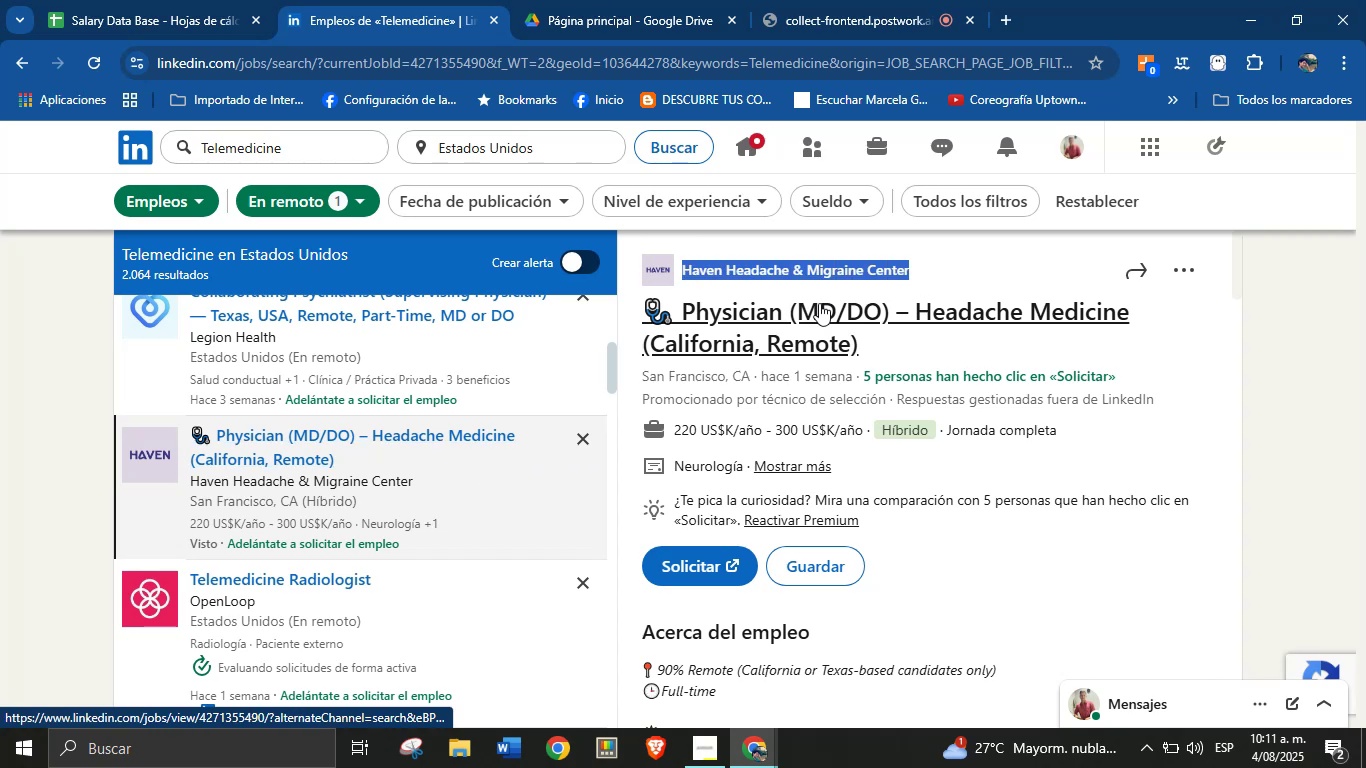 
key(Alt+Control+C)
 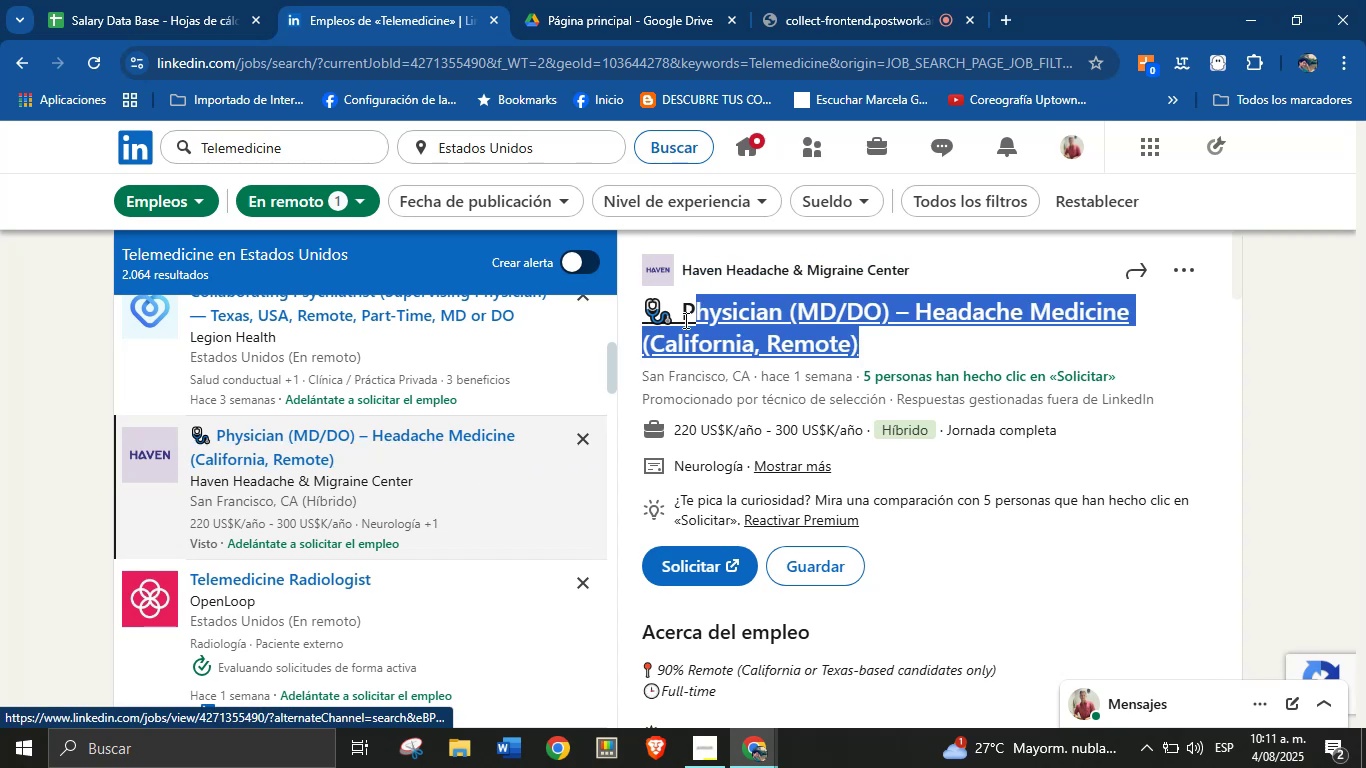 
key(Alt+AltLeft)
 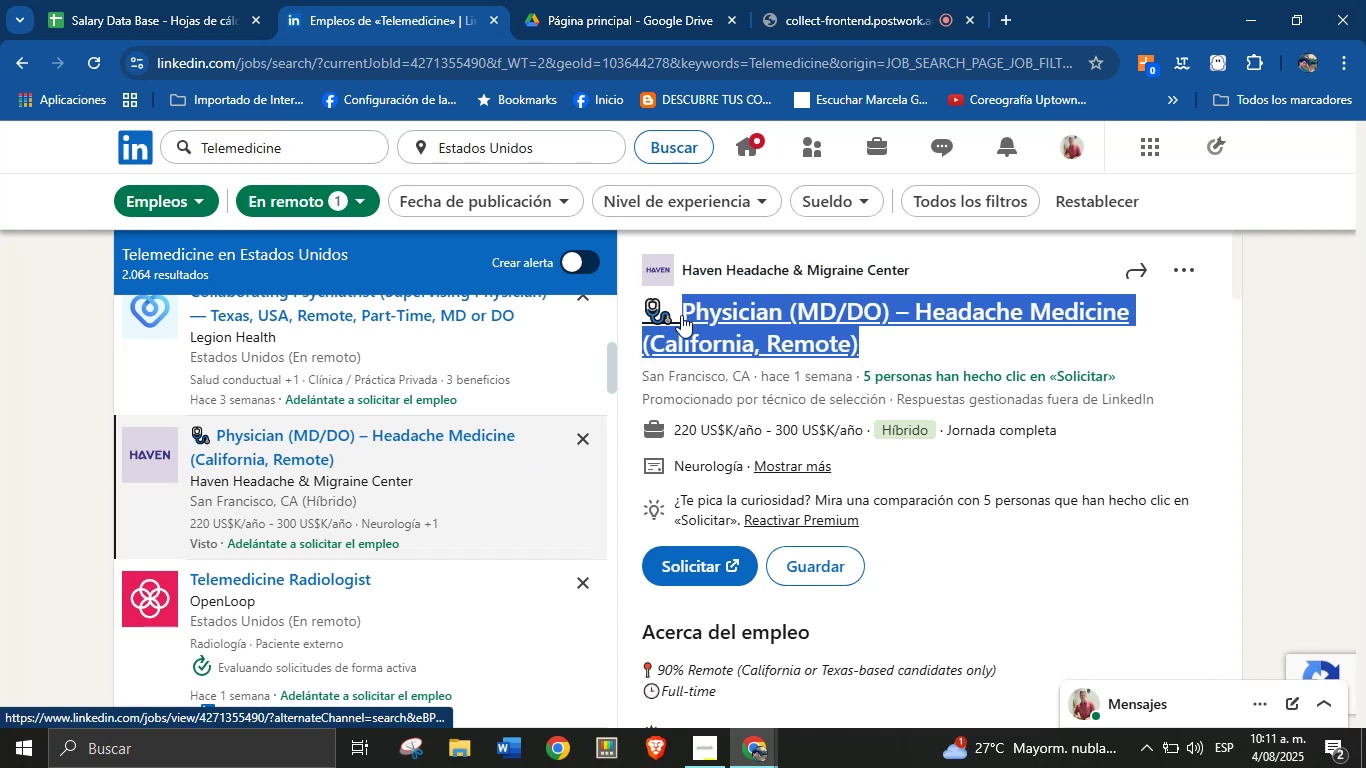 
key(Alt+Control+ControlLeft)
 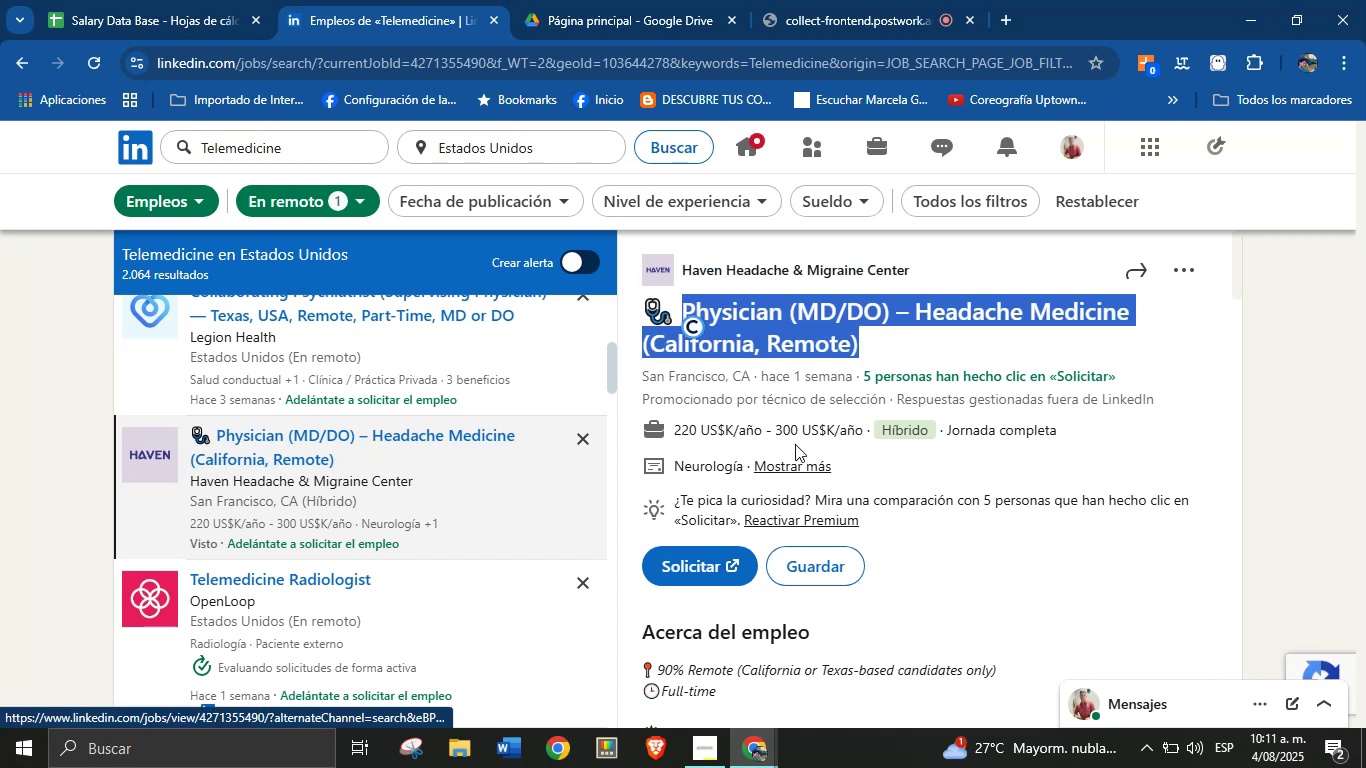 
key(Alt+Control+C)
 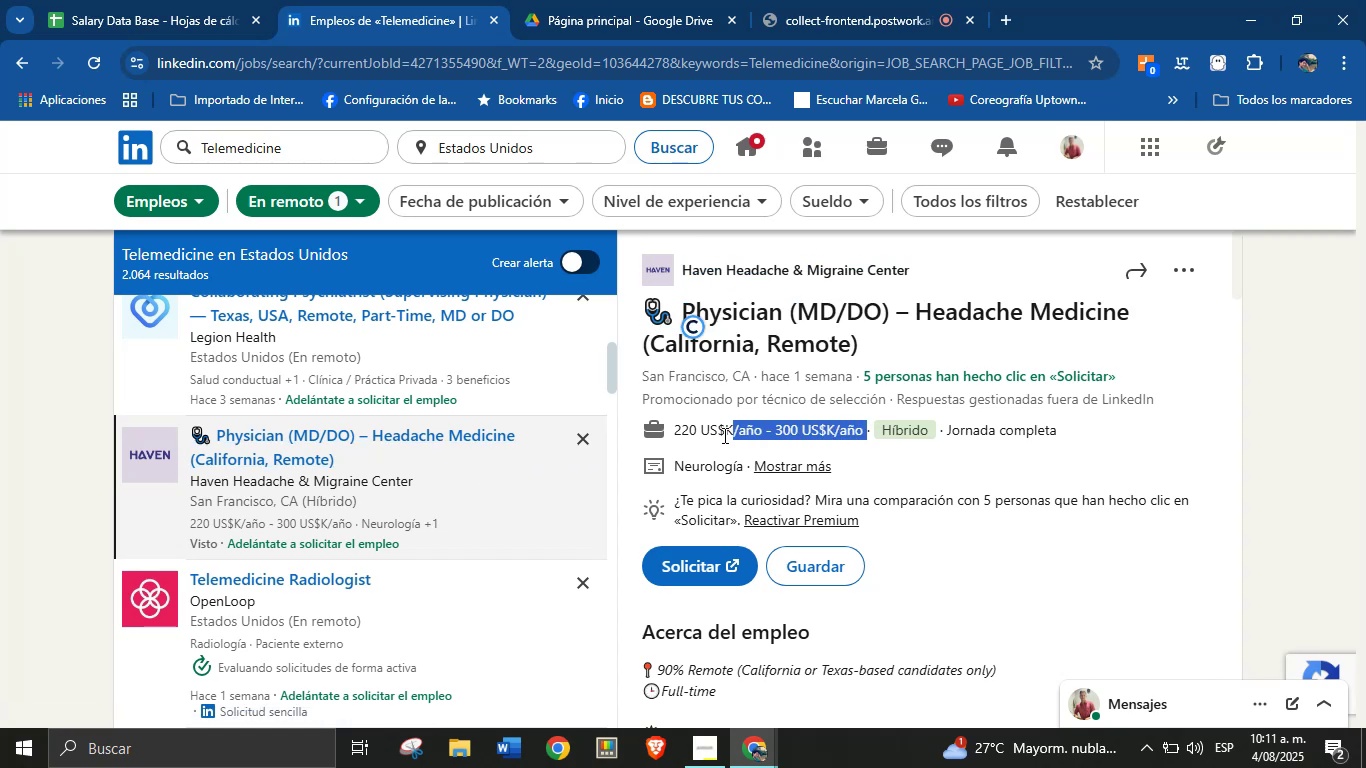 
key(Alt+AltLeft)
 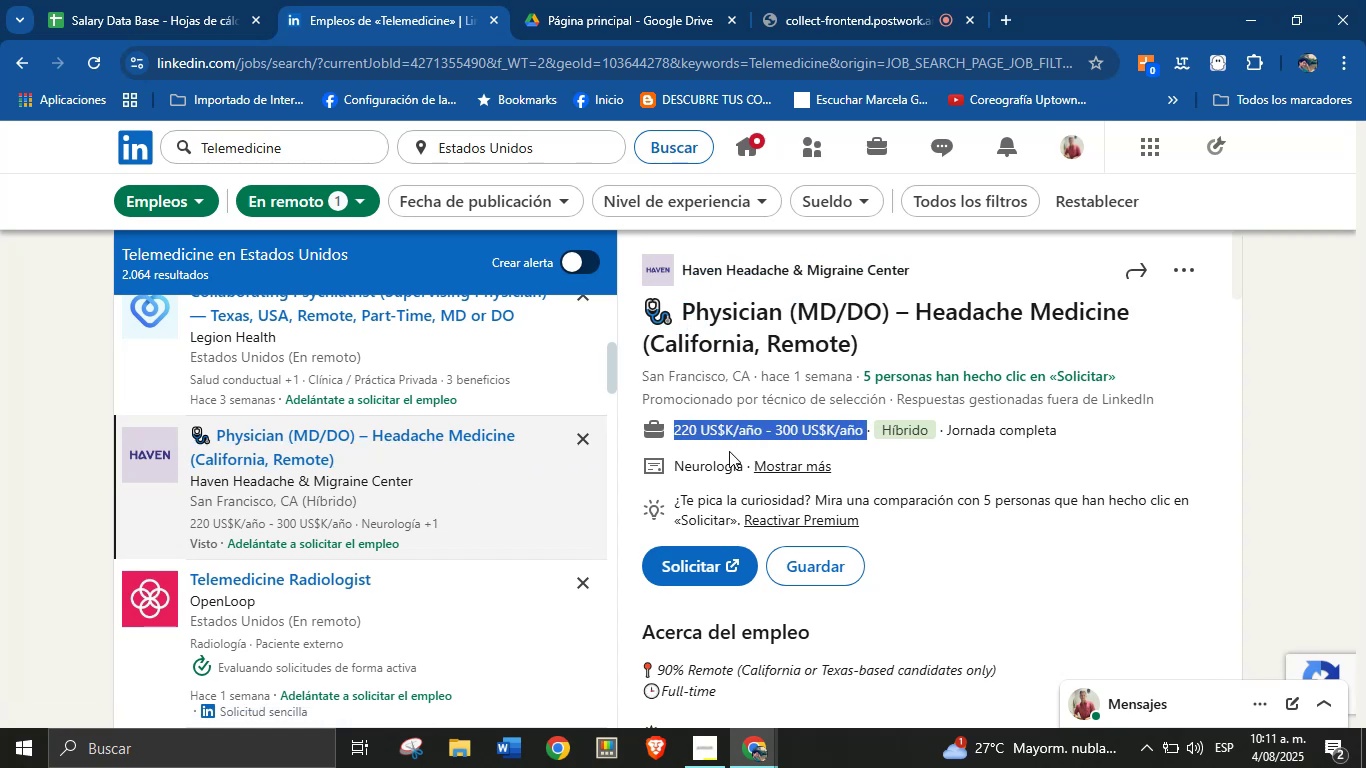 
key(Alt+Control+ControlLeft)
 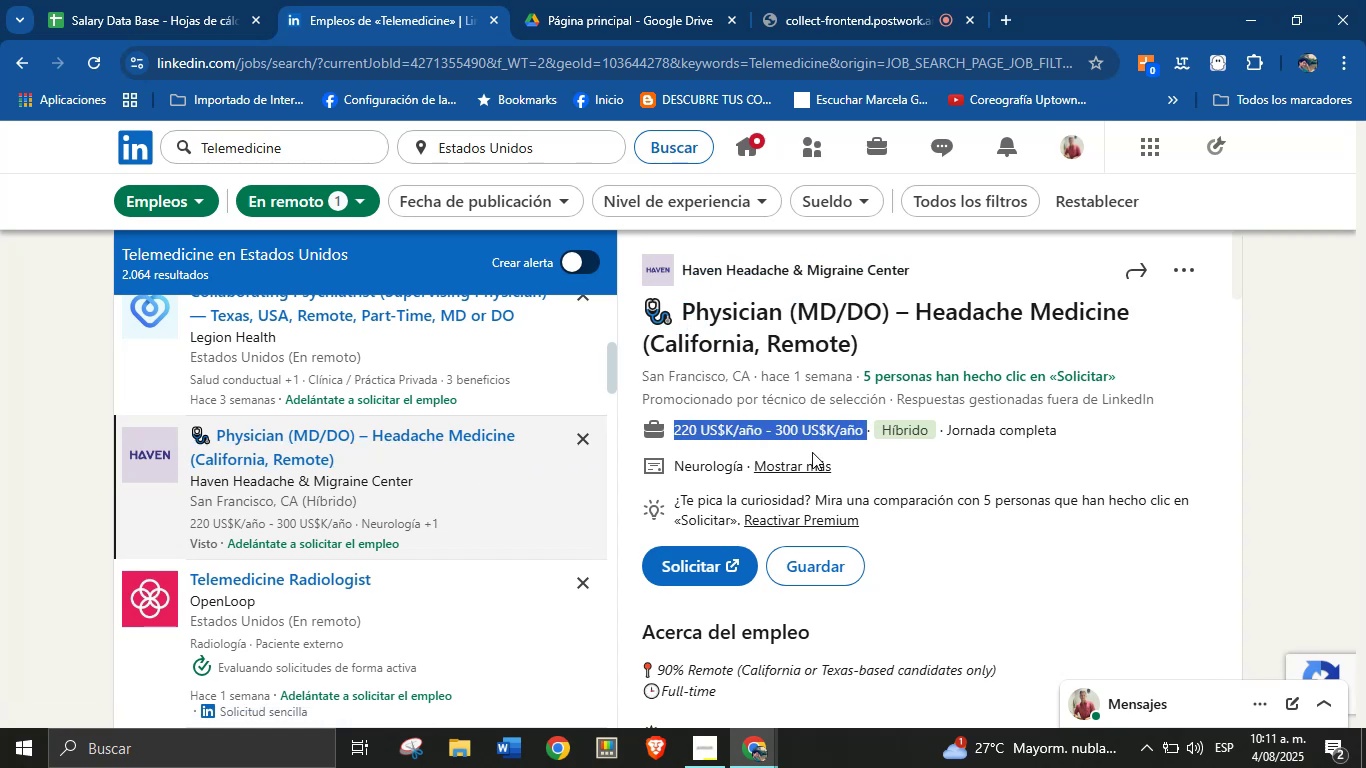 
key(Alt+Control+C)
 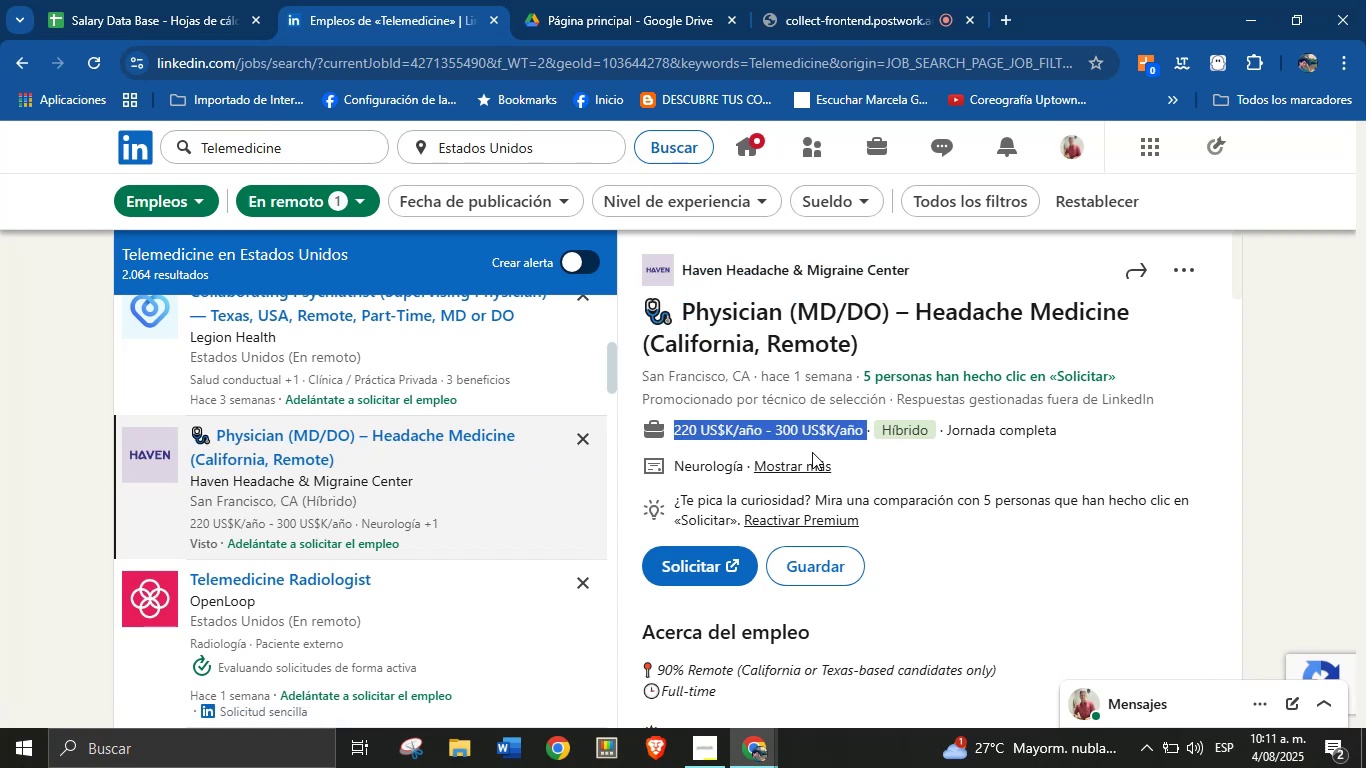 
scroll: coordinate [831, 494], scroll_direction: down, amount: 31.0
 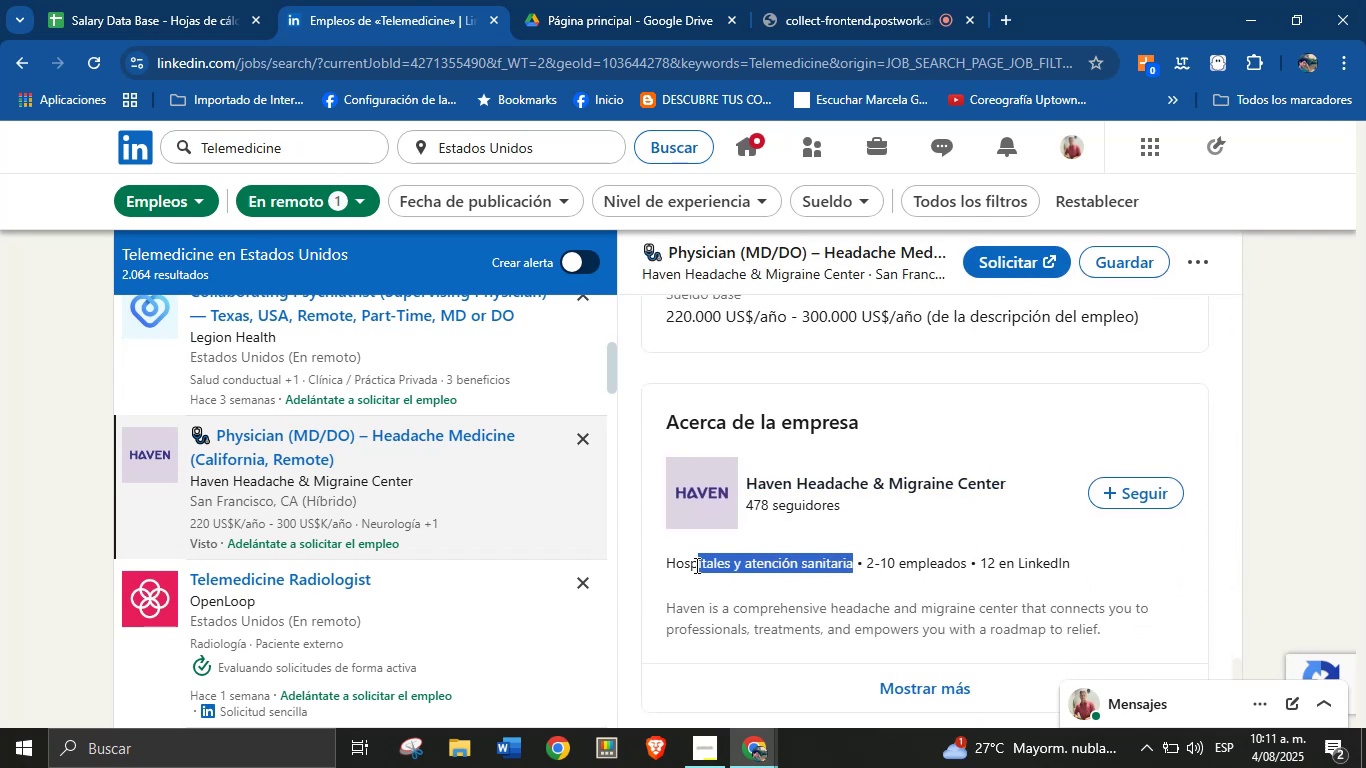 
key(Alt+AltLeft)
 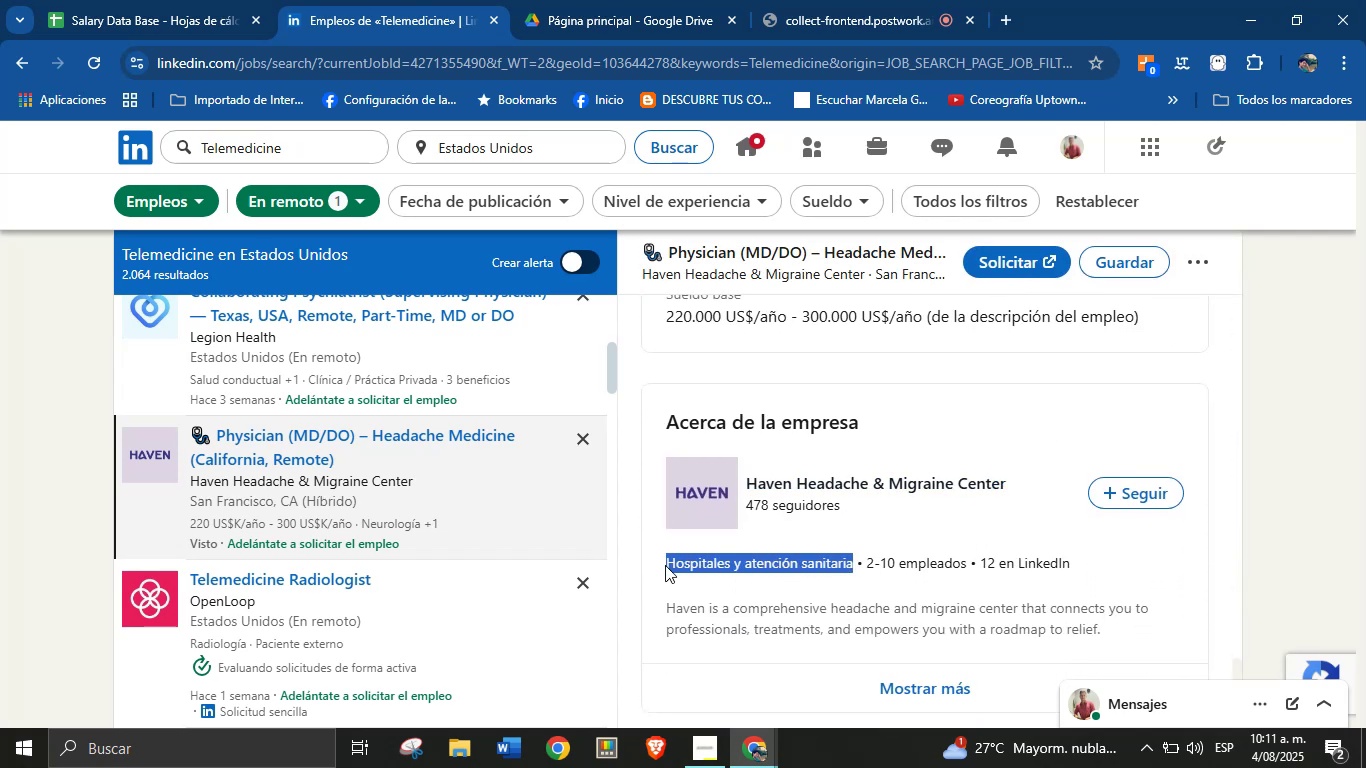 
key(Alt+Control+ControlLeft)
 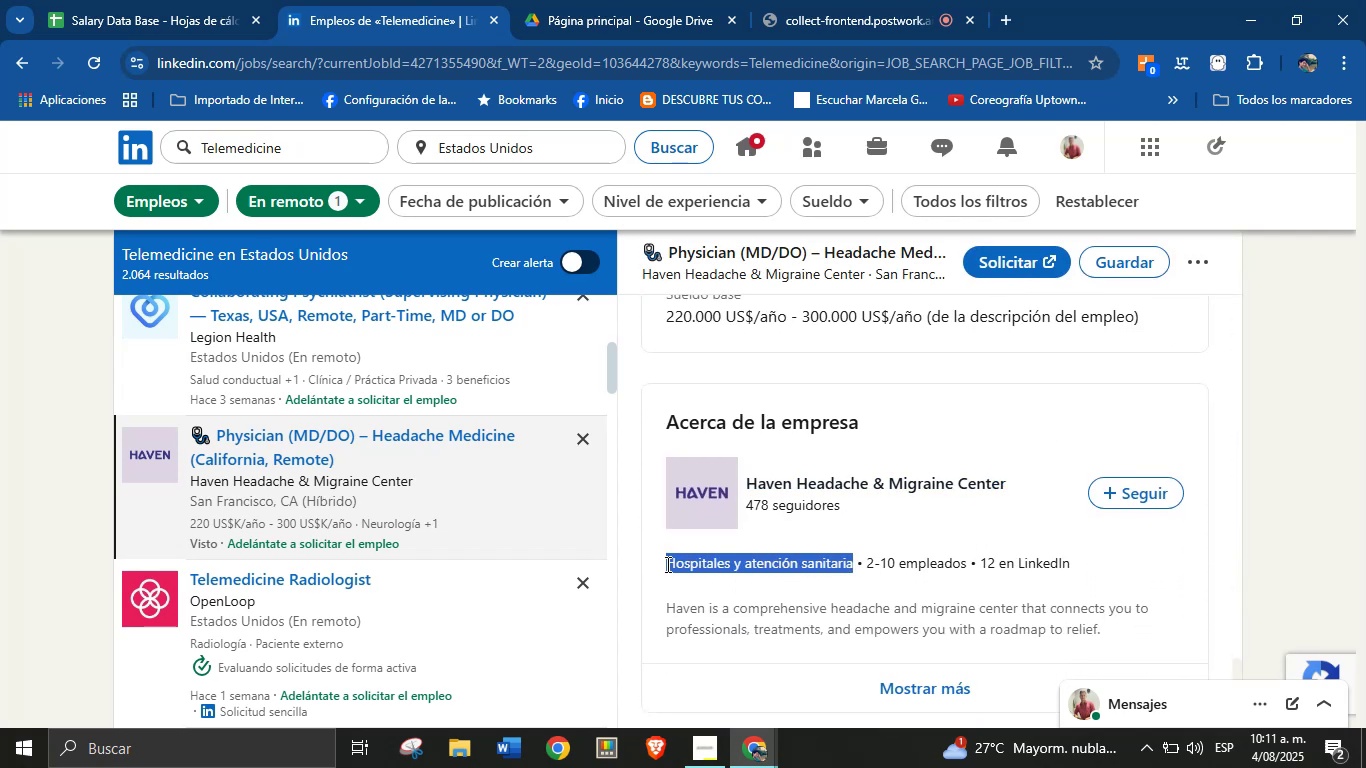 
key(Alt+Control+C)
 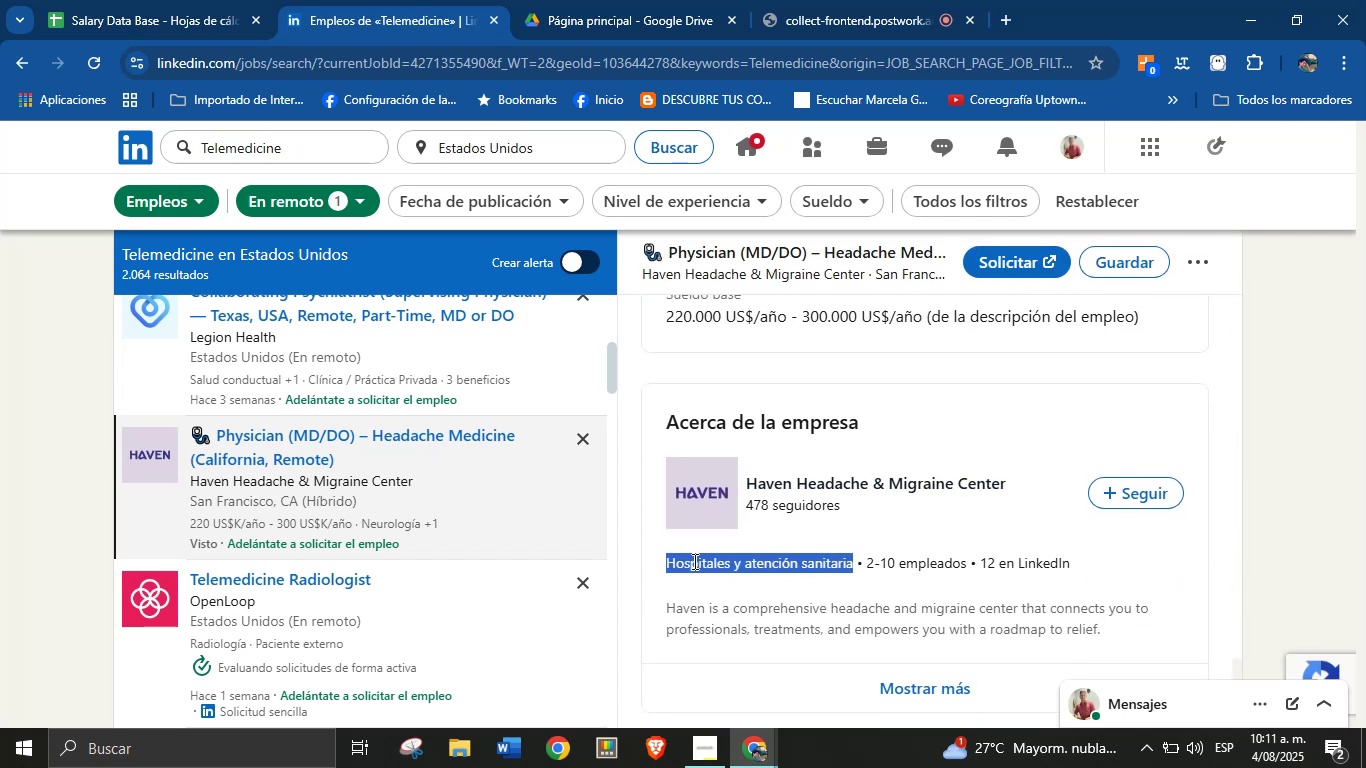 
scroll: coordinate [799, 549], scroll_direction: down, amount: 2.0
 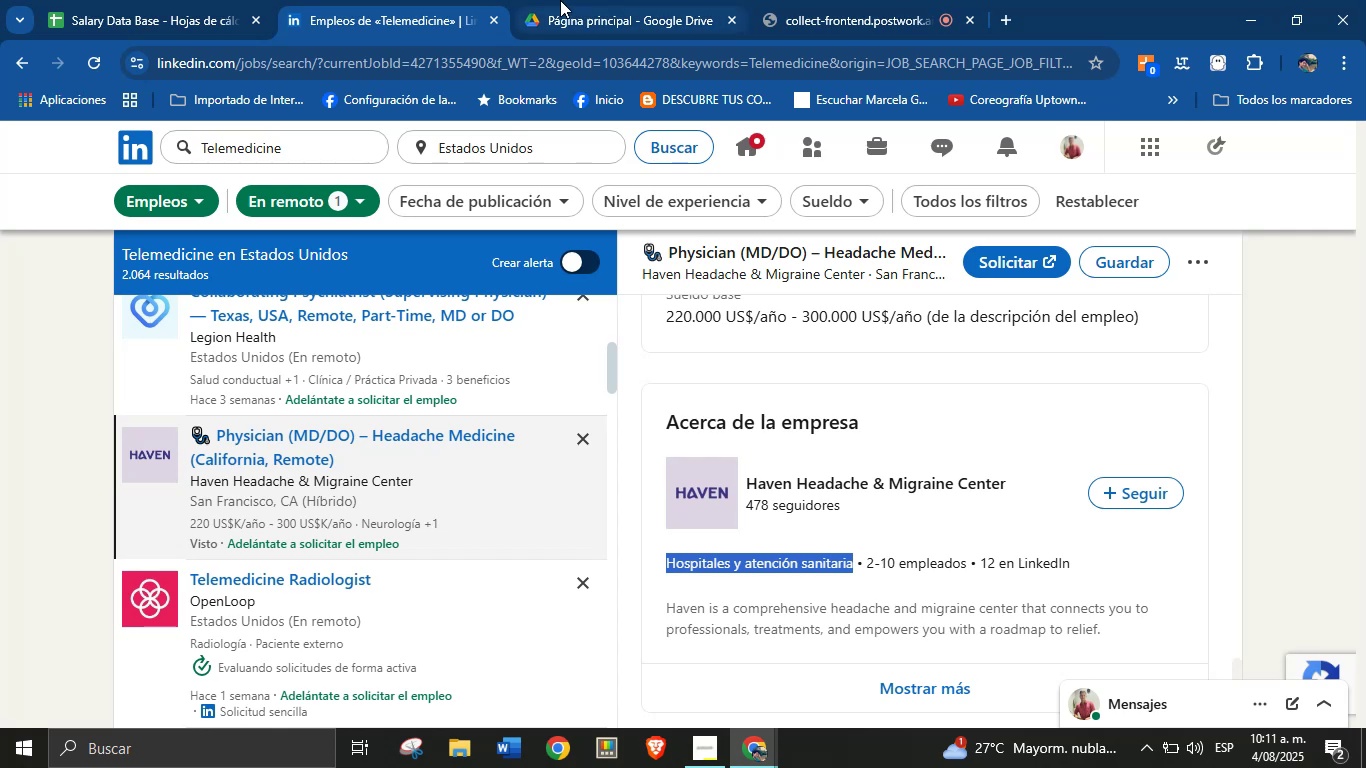 
left_click([207, 0])
 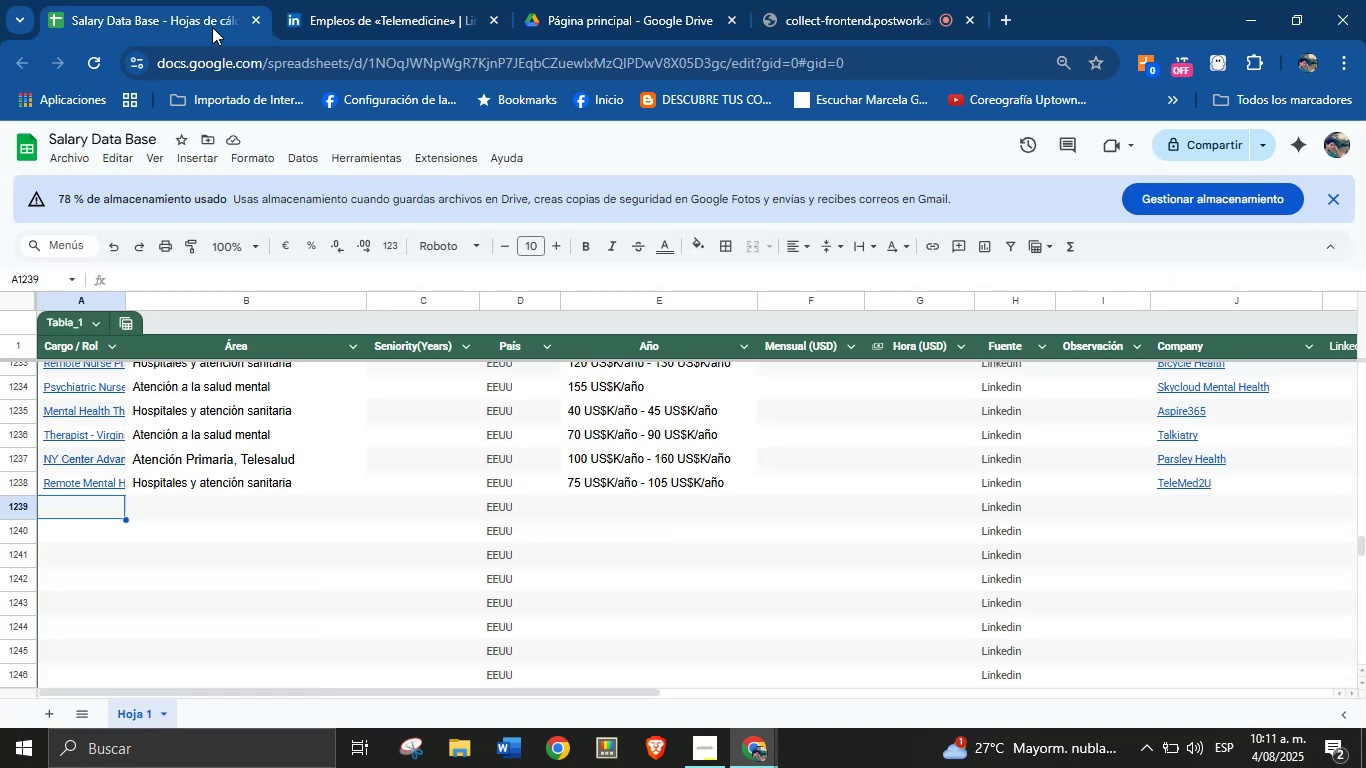 
key(Meta+V)
 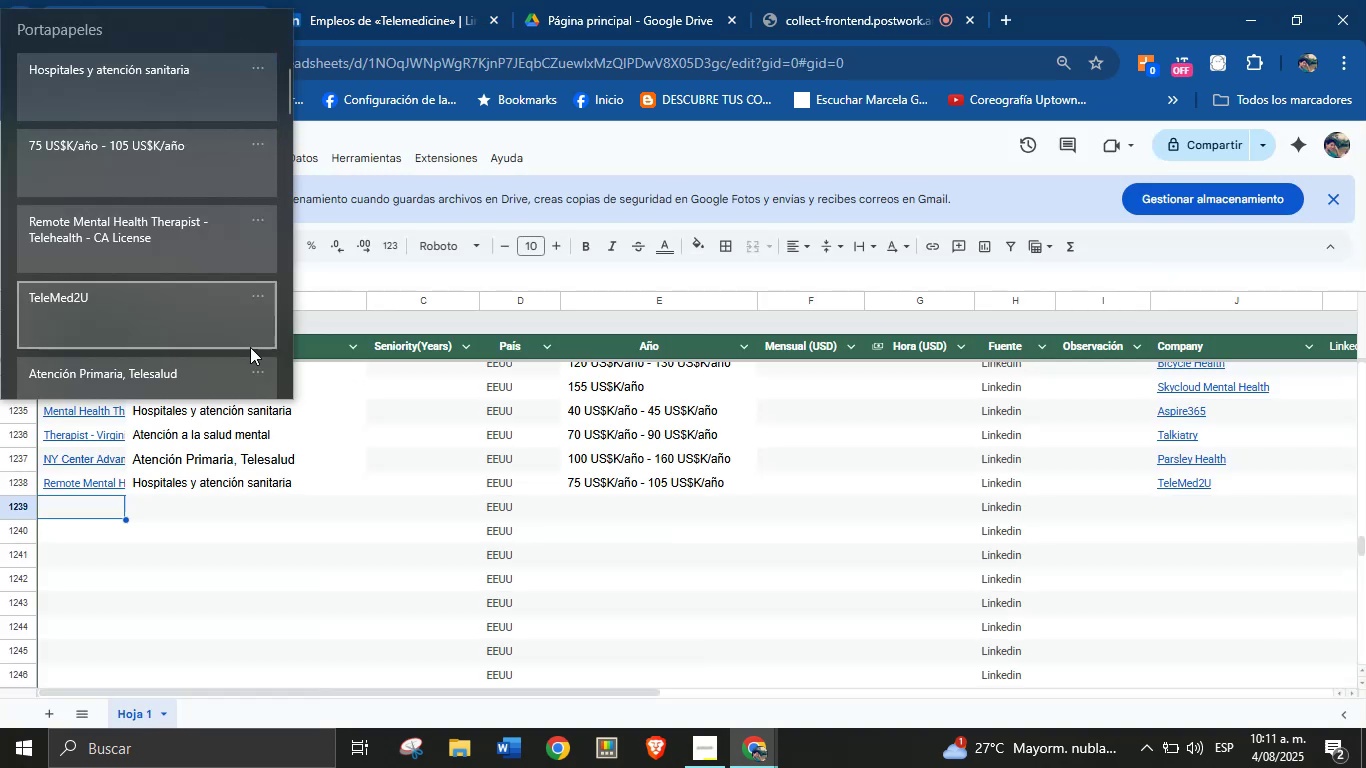 
key(Meta+MetaLeft)
 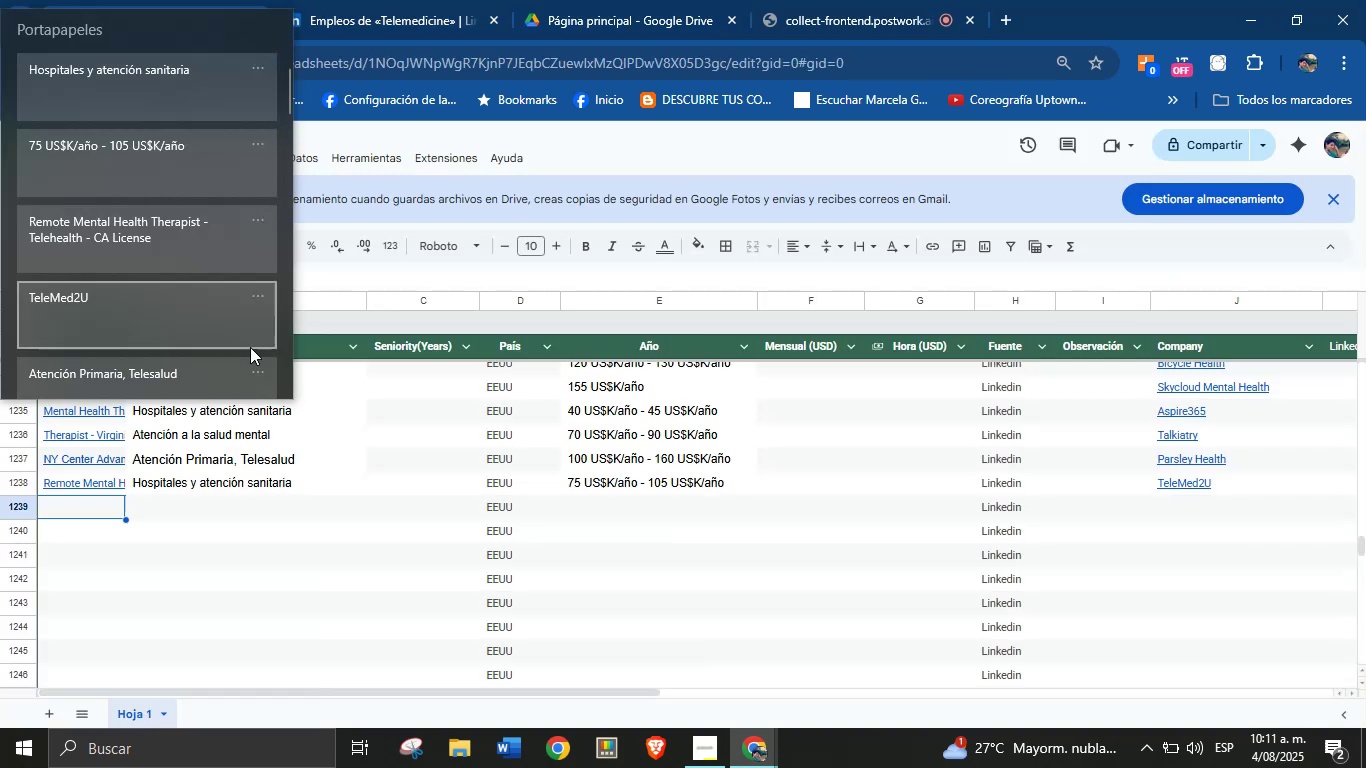 
key(Meta+MetaLeft)
 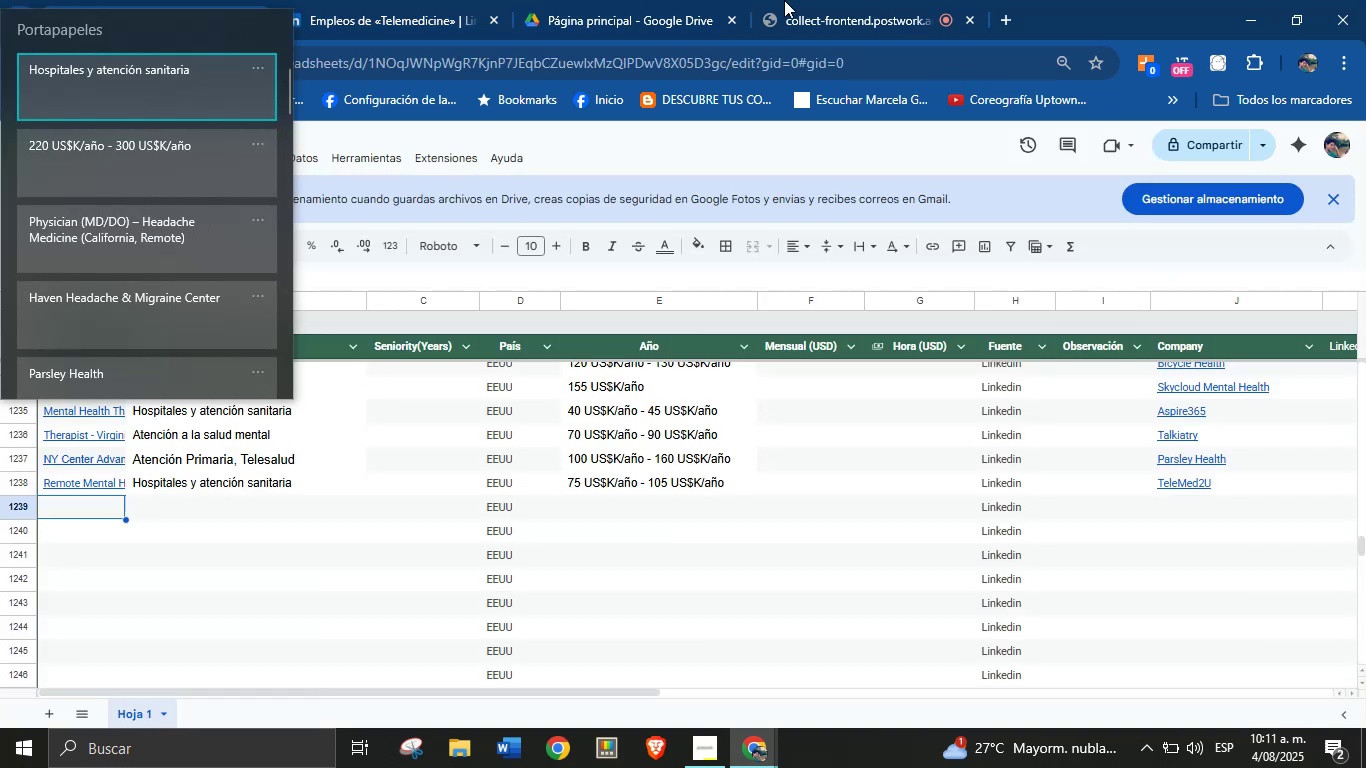 
double_click([842, 0])
 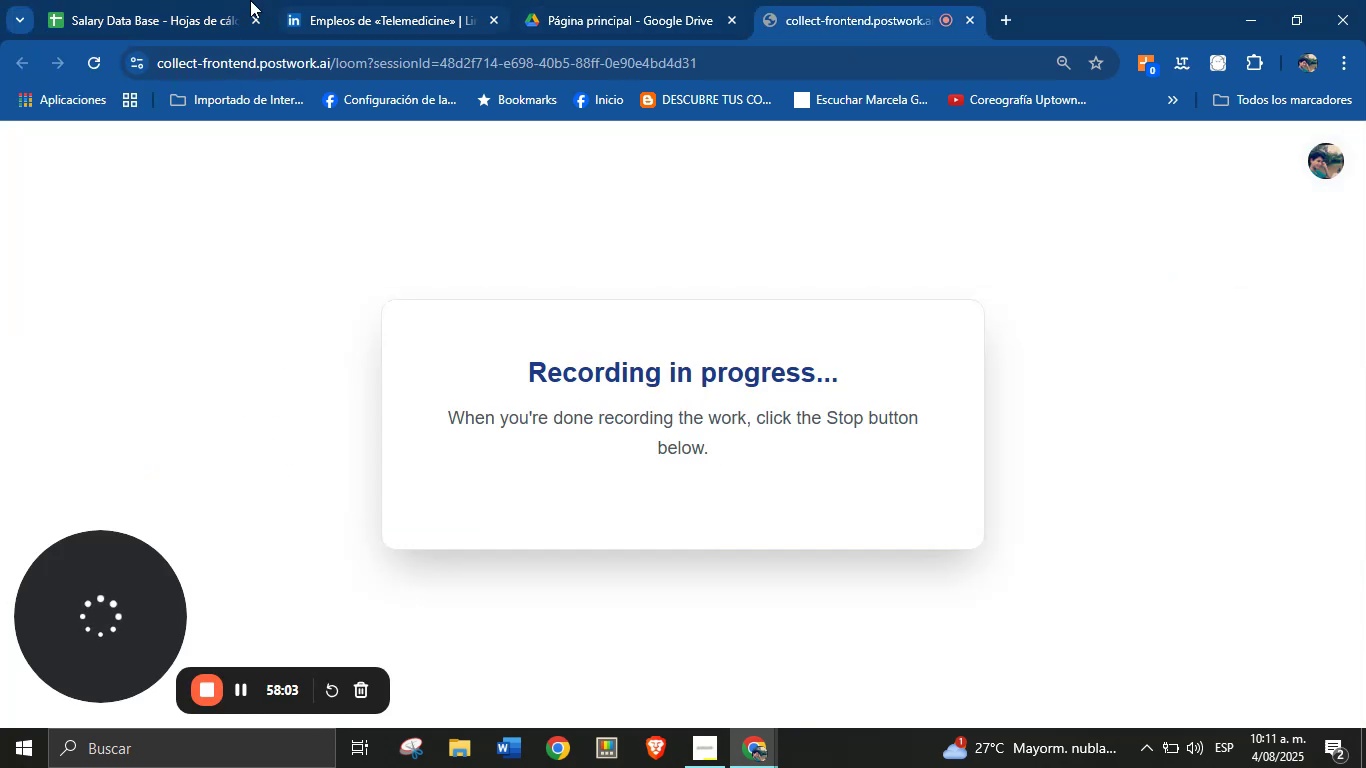 
left_click([153, 0])
 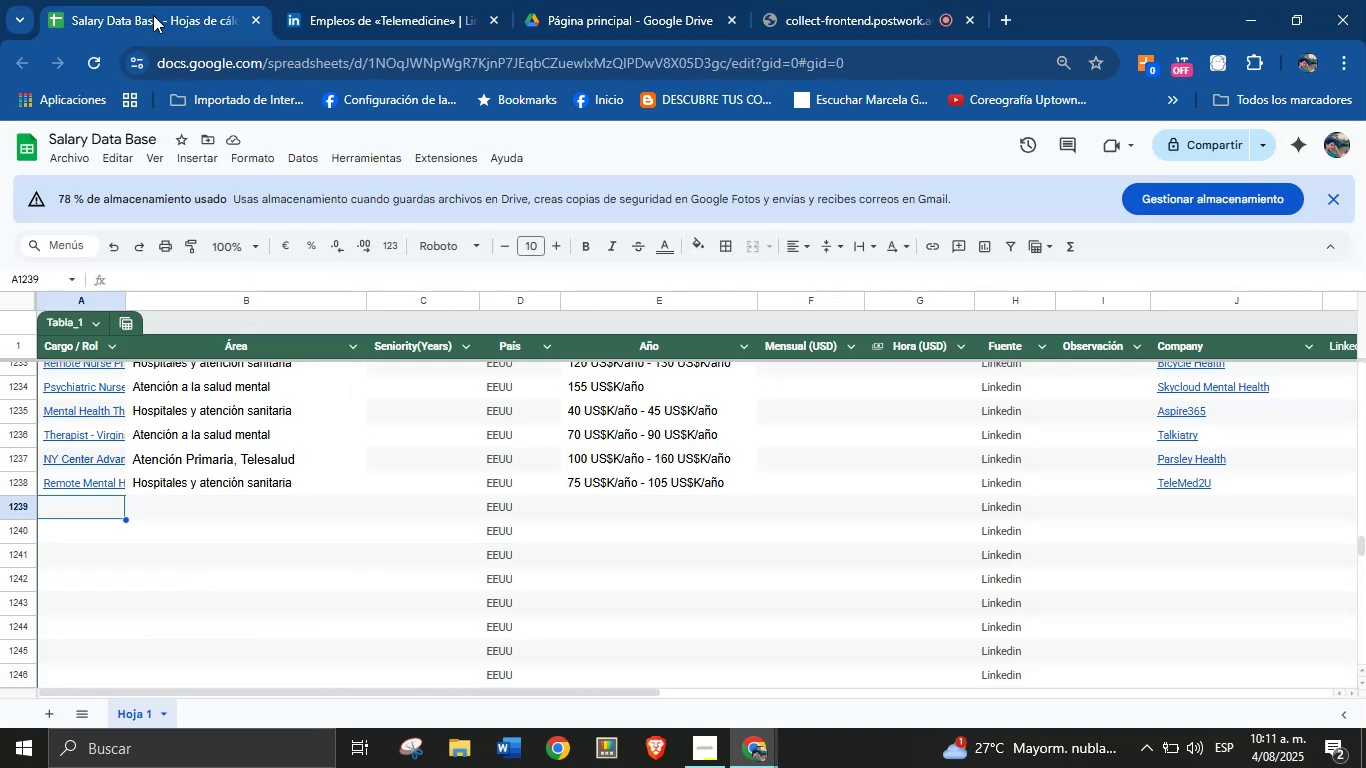 
key(Meta+V)
 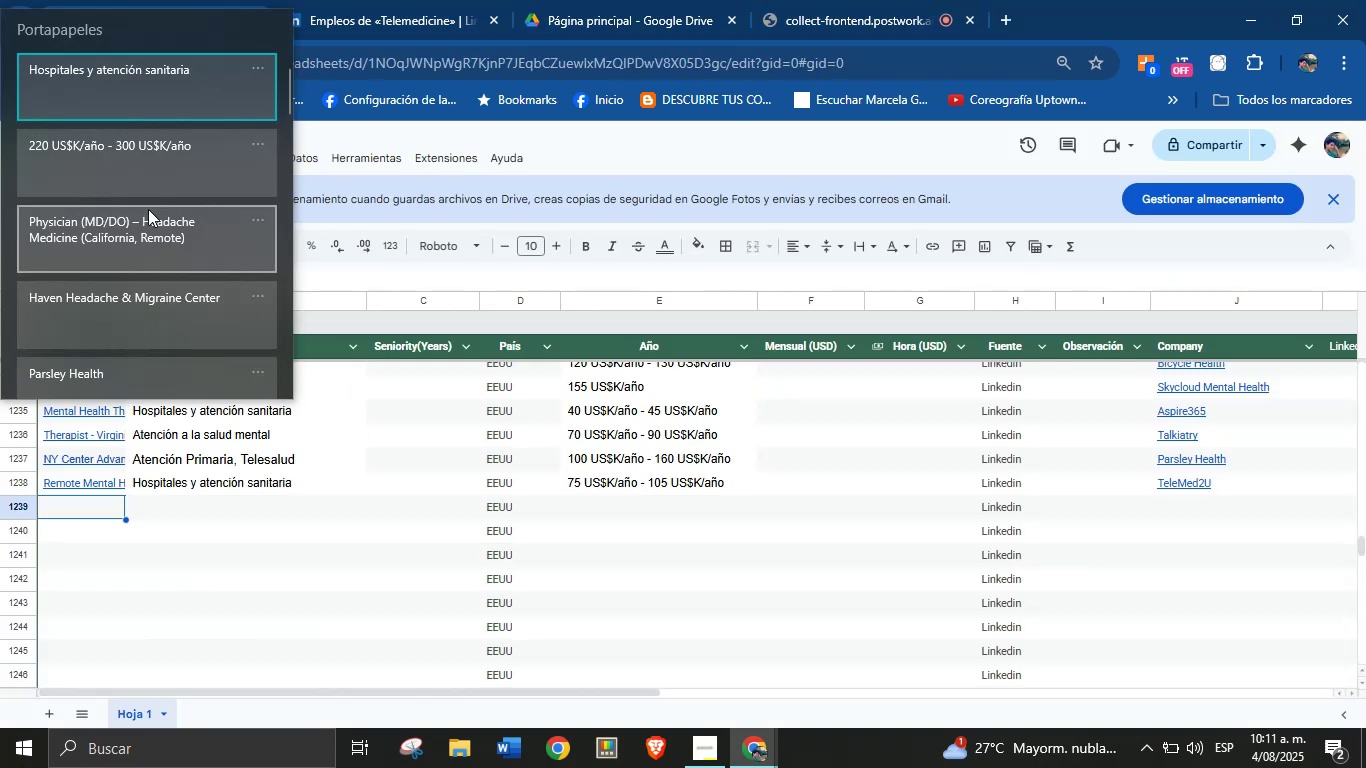 
key(Meta+MetaLeft)
 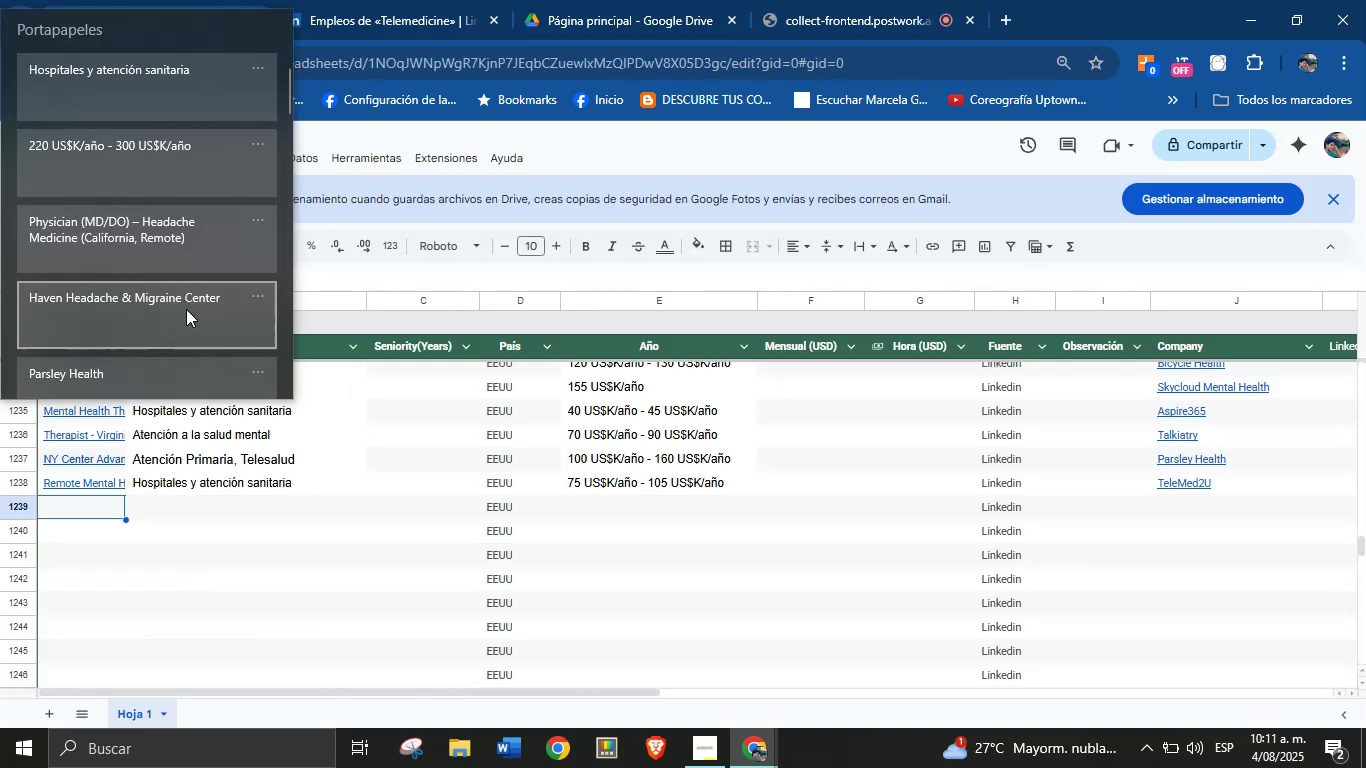 
left_click([149, 234])
 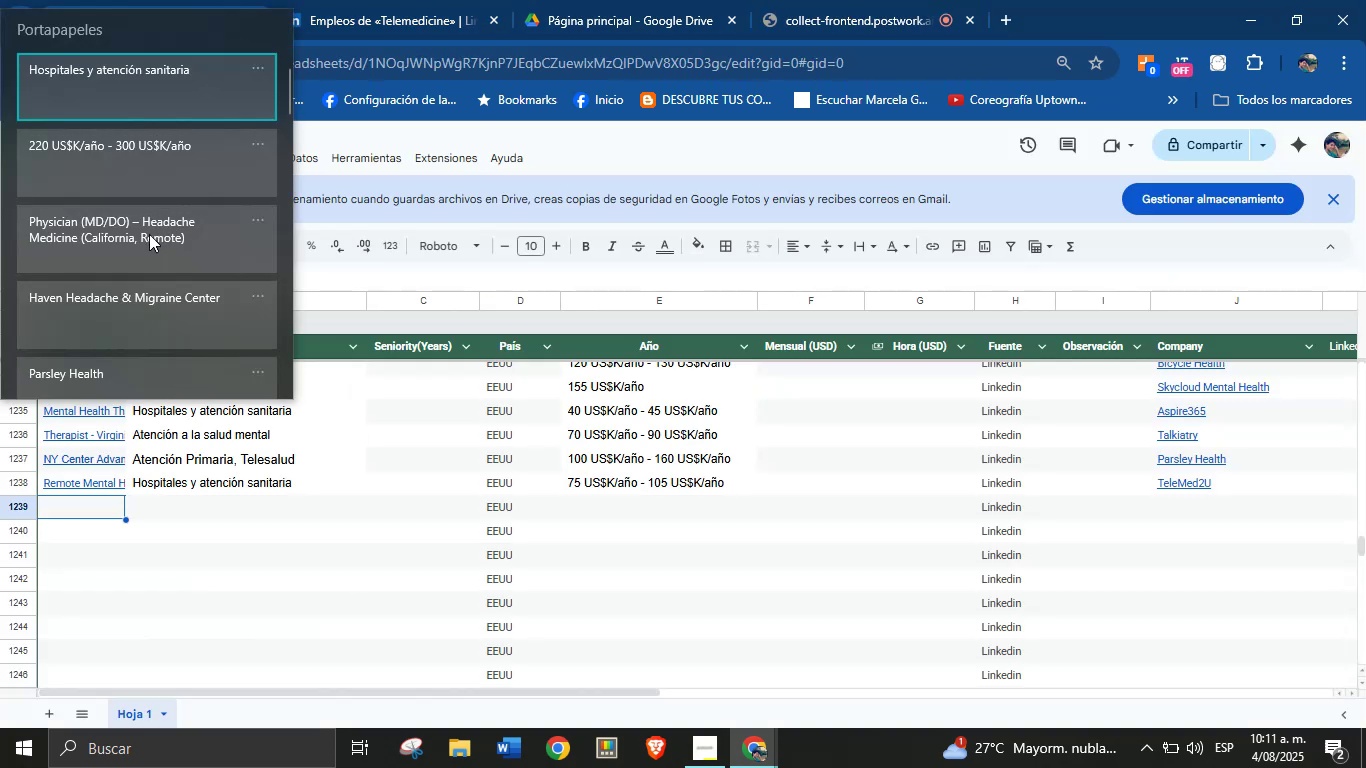 
key(Control+ControlLeft)
 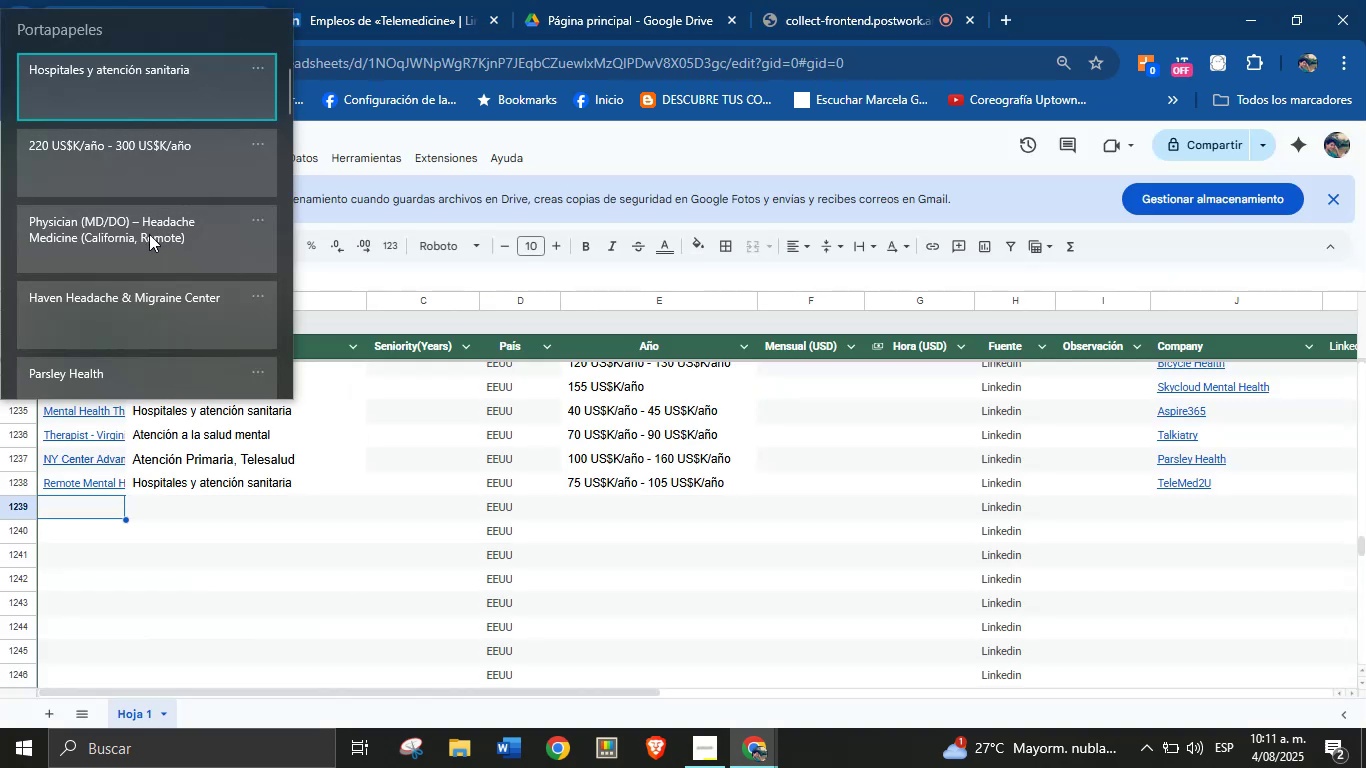 
key(Control+V)
 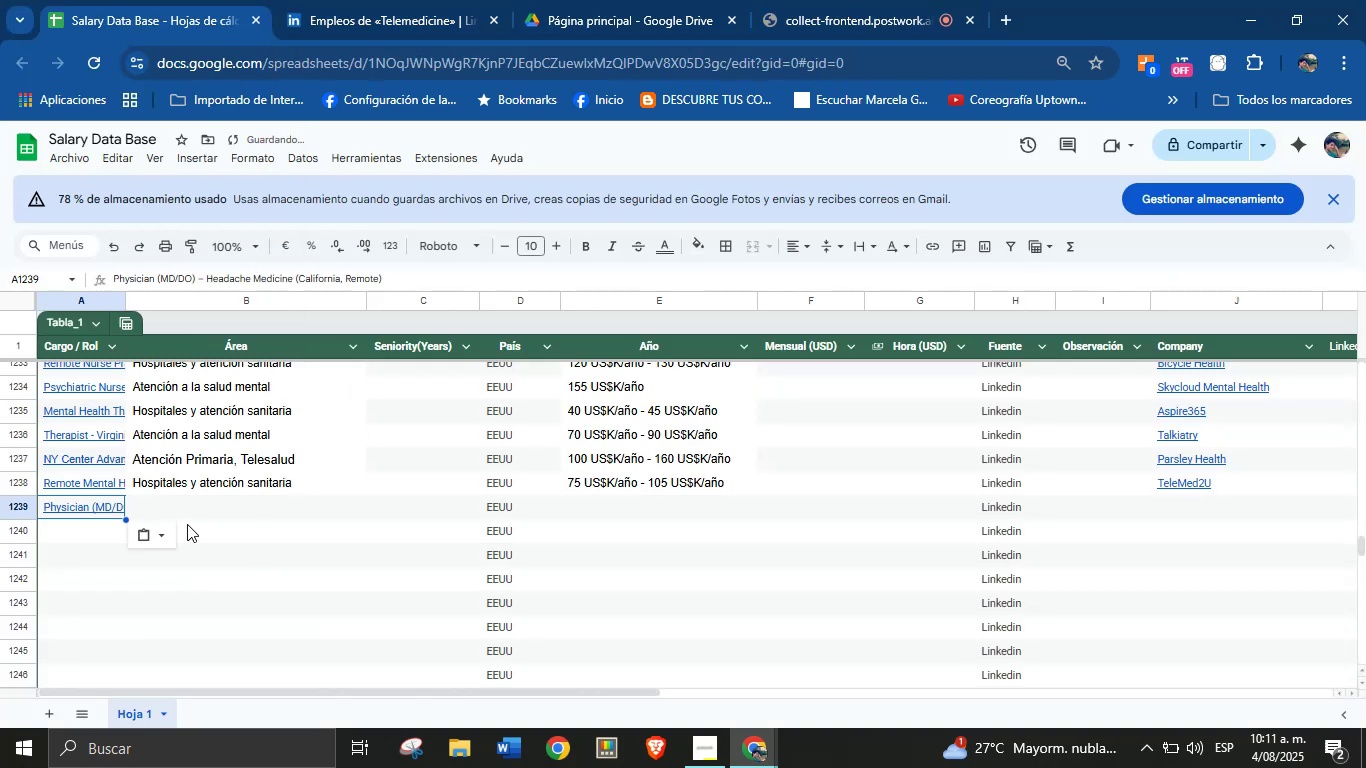 
left_click([185, 511])
 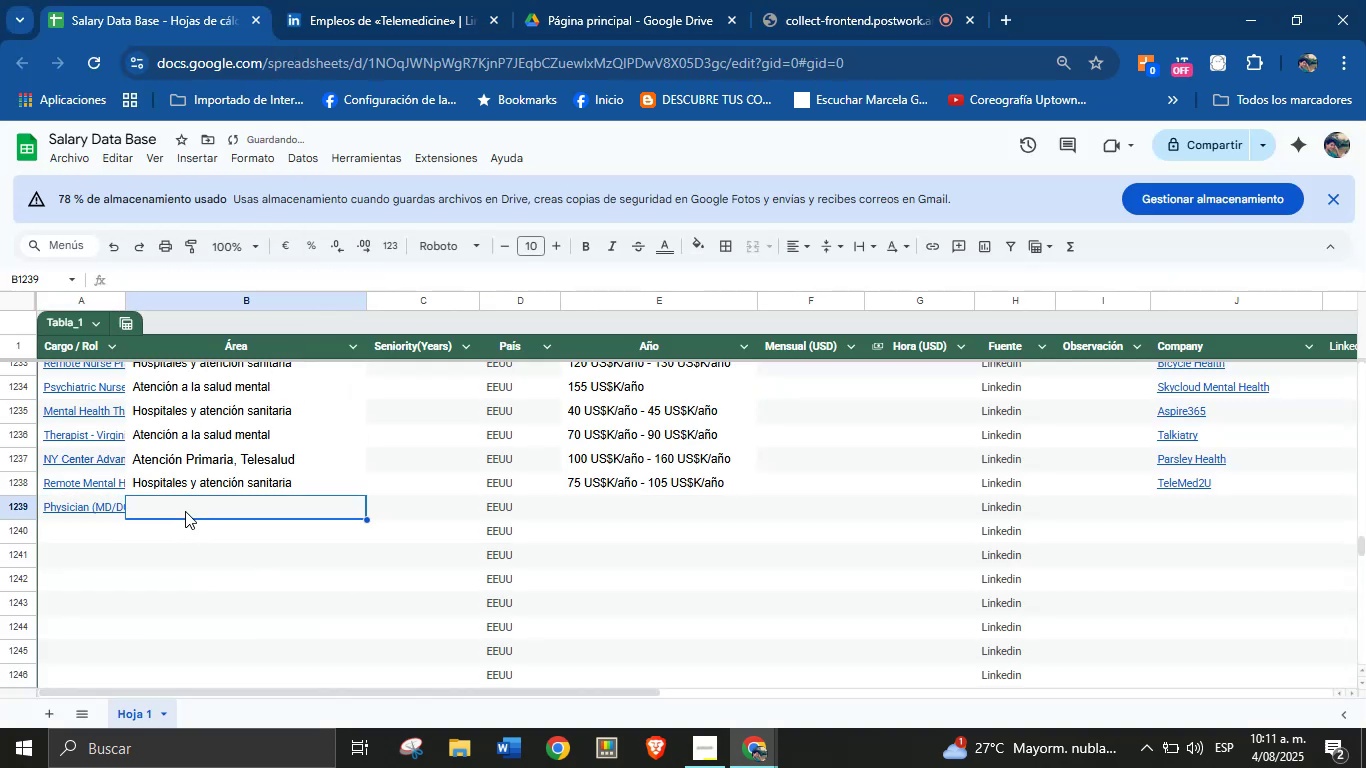 
key(Meta+MetaLeft)
 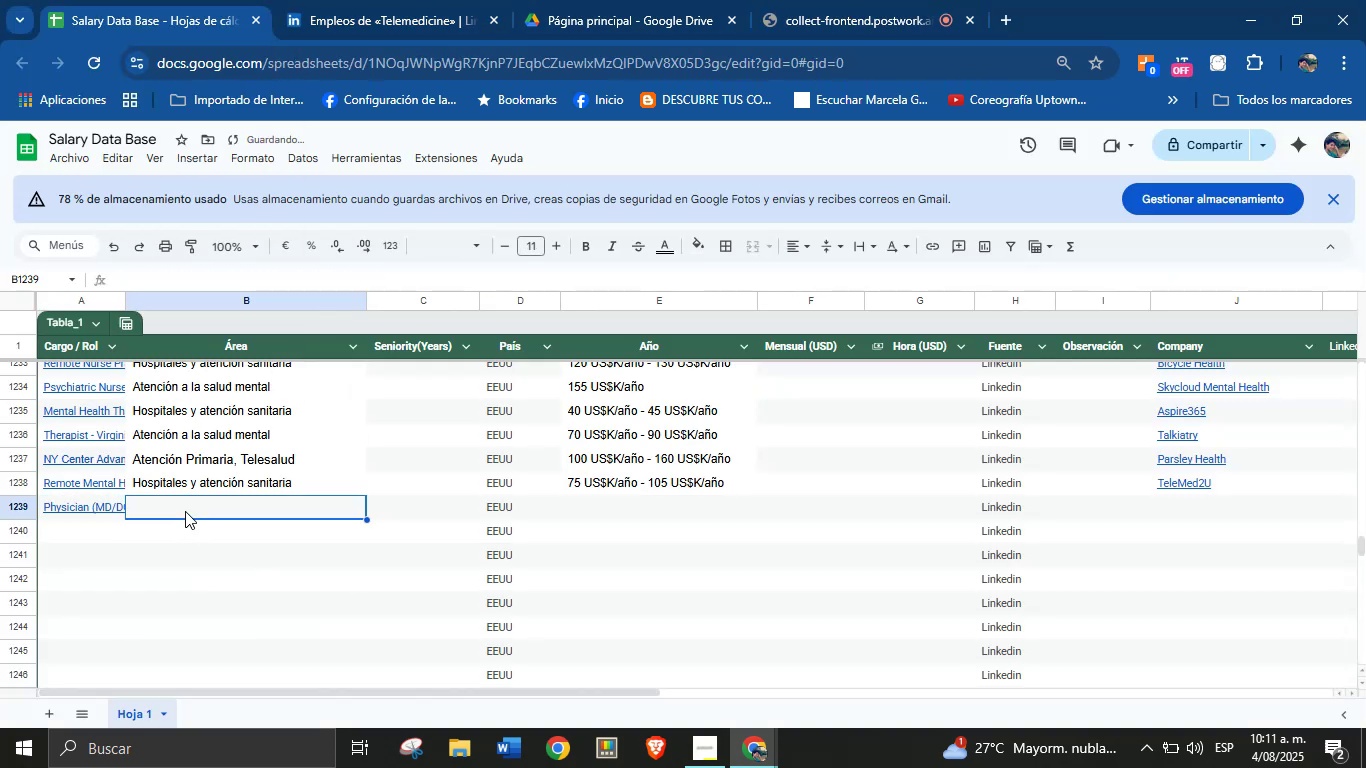 
key(Meta+MetaLeft)
 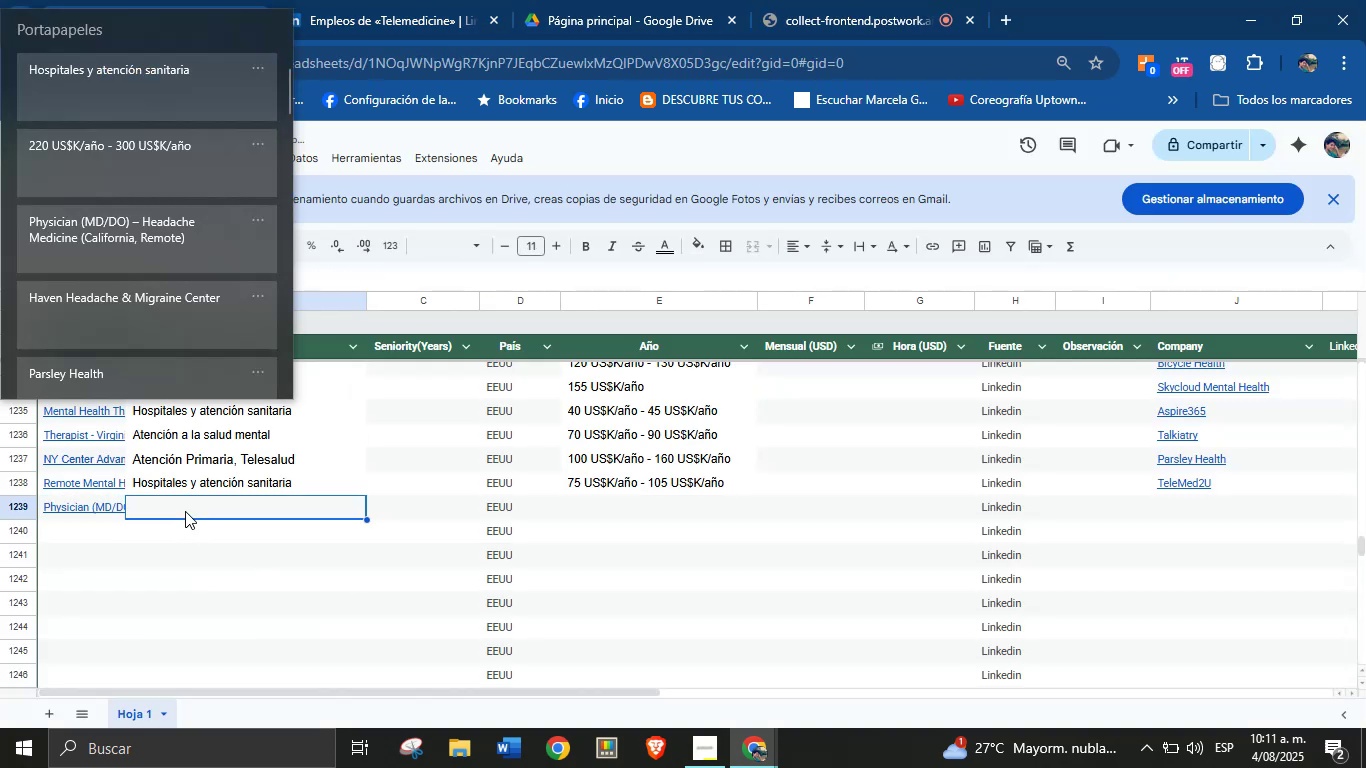 
key(Meta+V)
 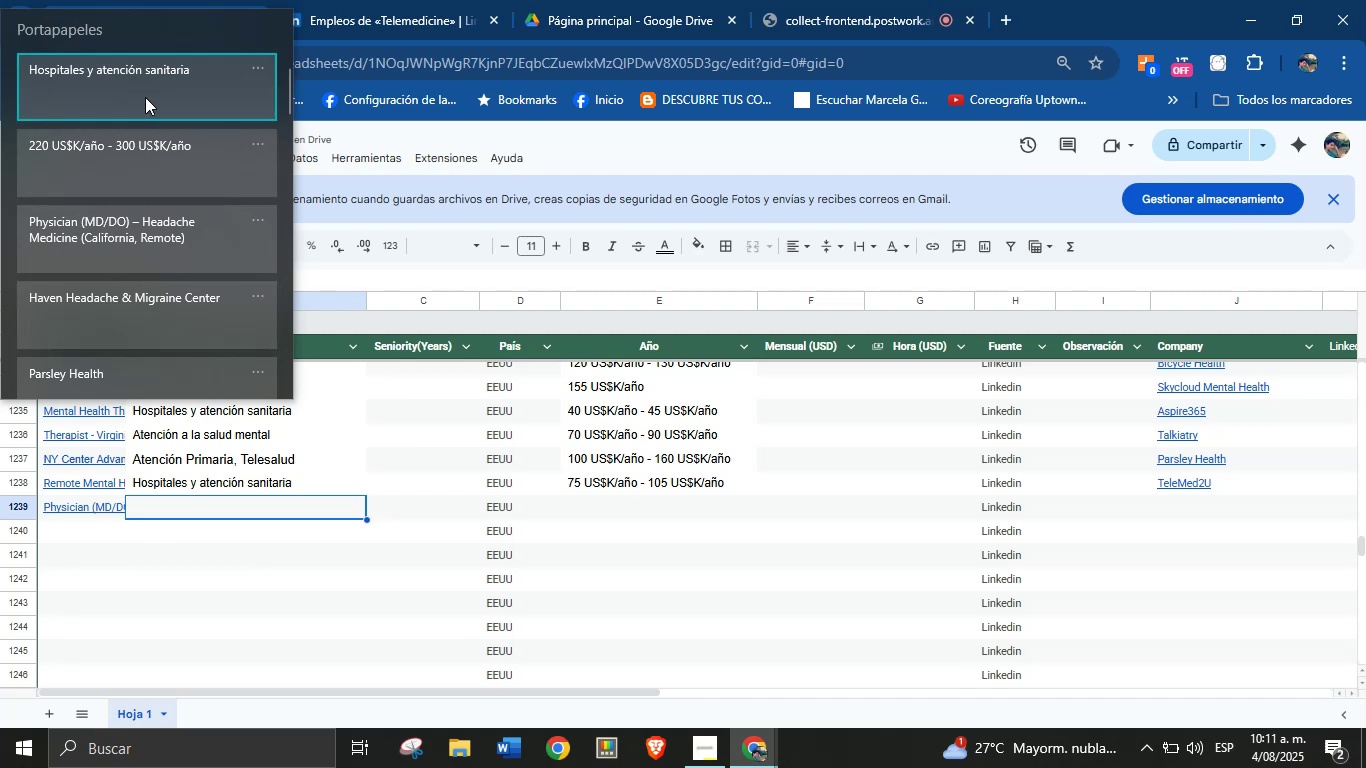 
left_click([145, 97])
 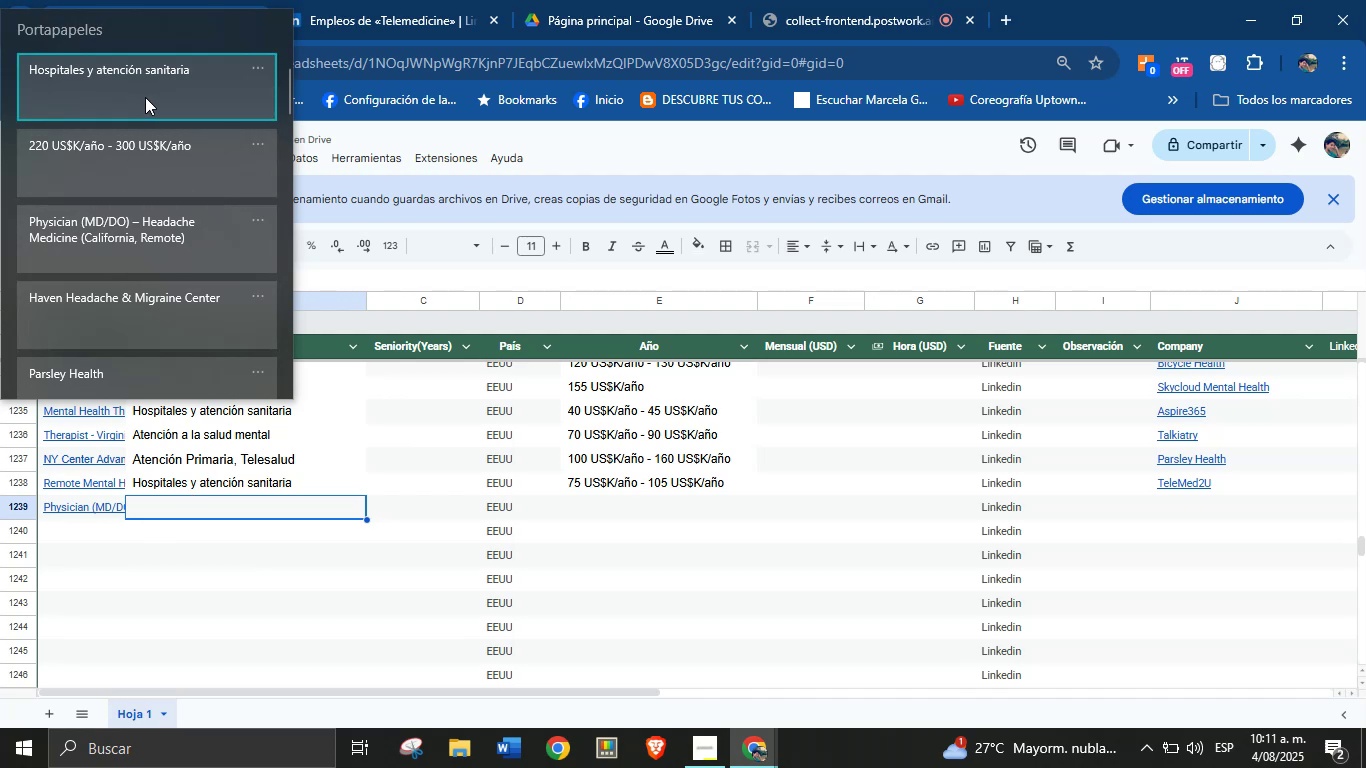 
key(Control+ControlLeft)
 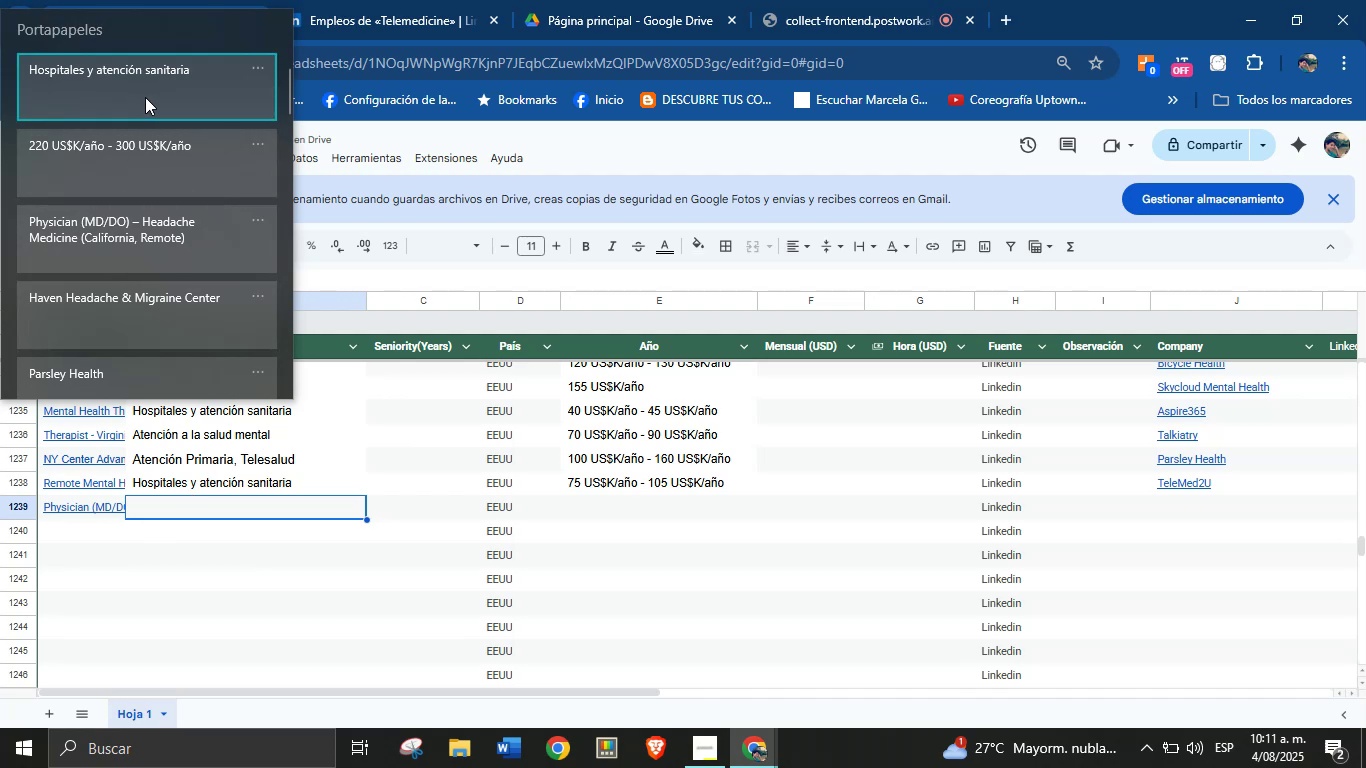 
key(Control+V)
 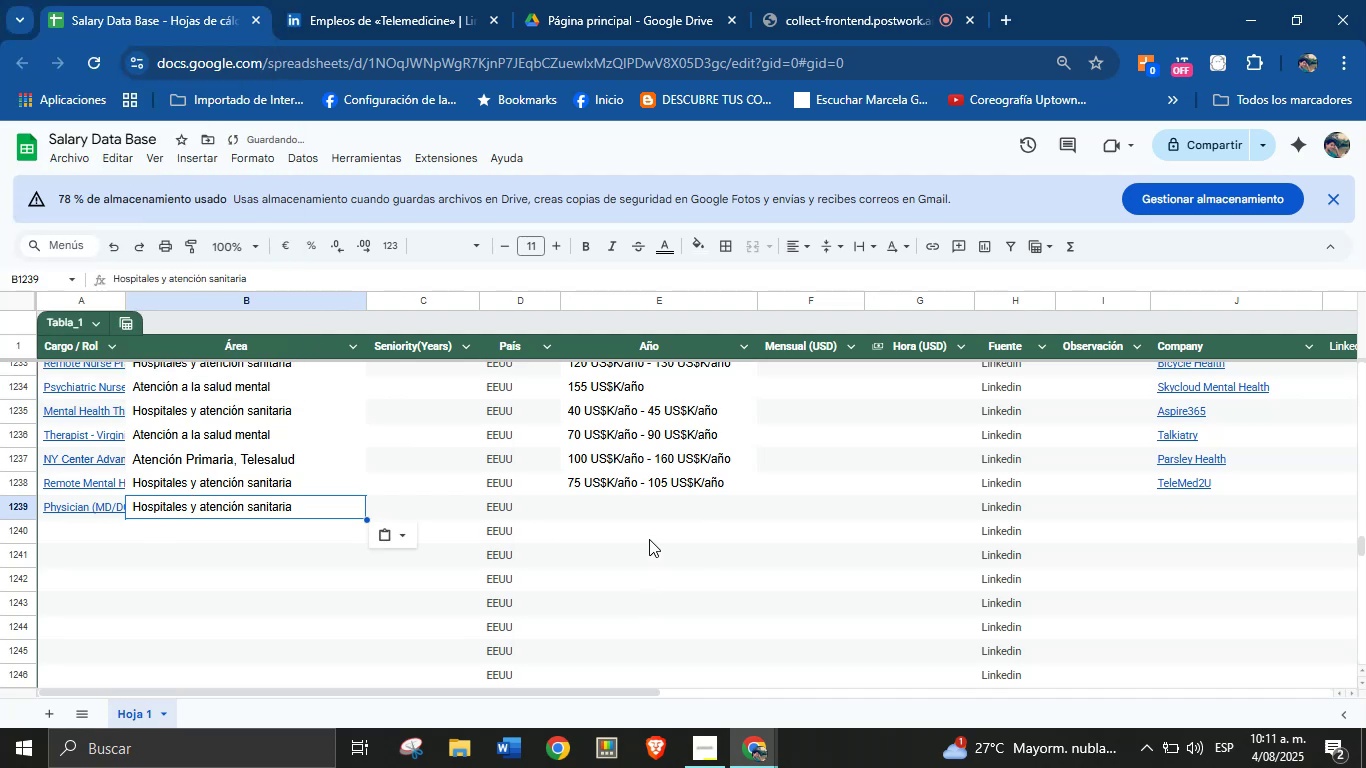 
left_click([633, 512])
 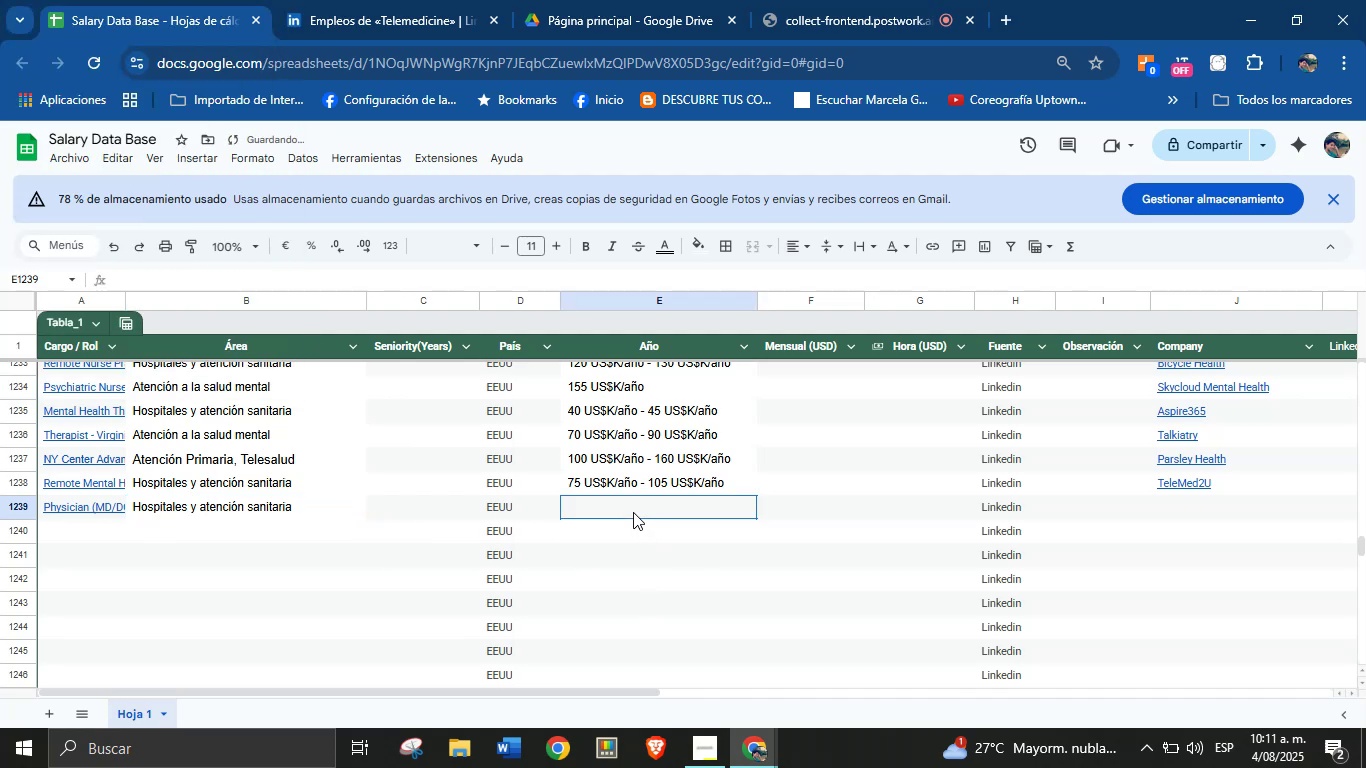 
key(Meta+MetaLeft)
 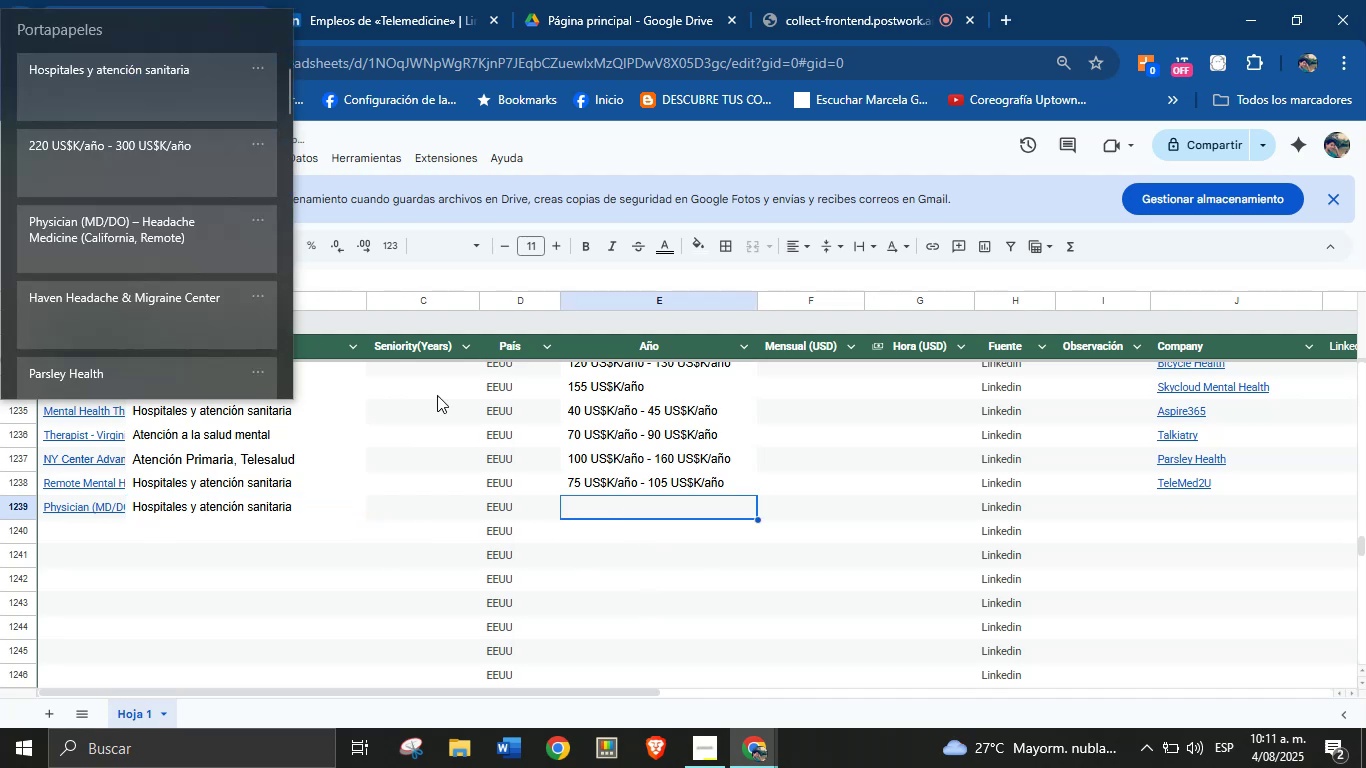 
key(Meta+MetaLeft)
 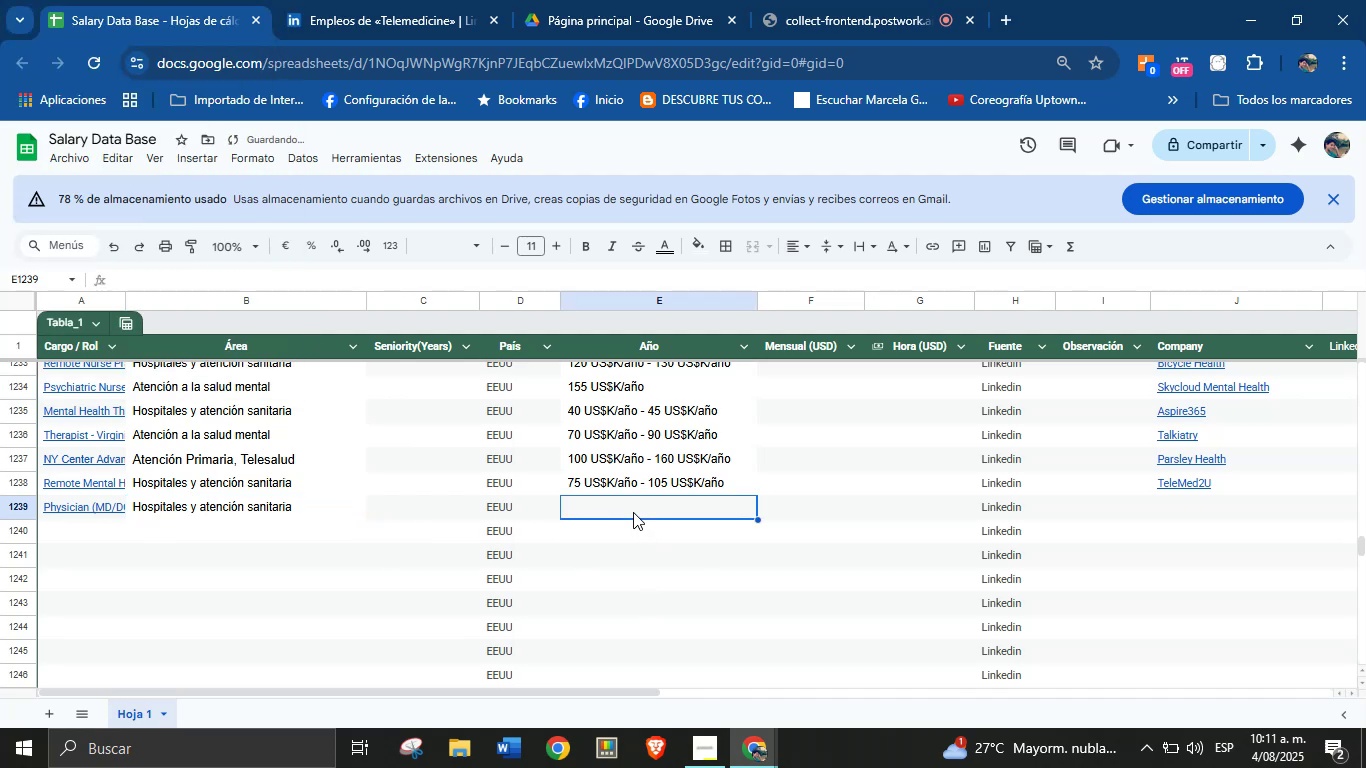 
key(Meta+V)
 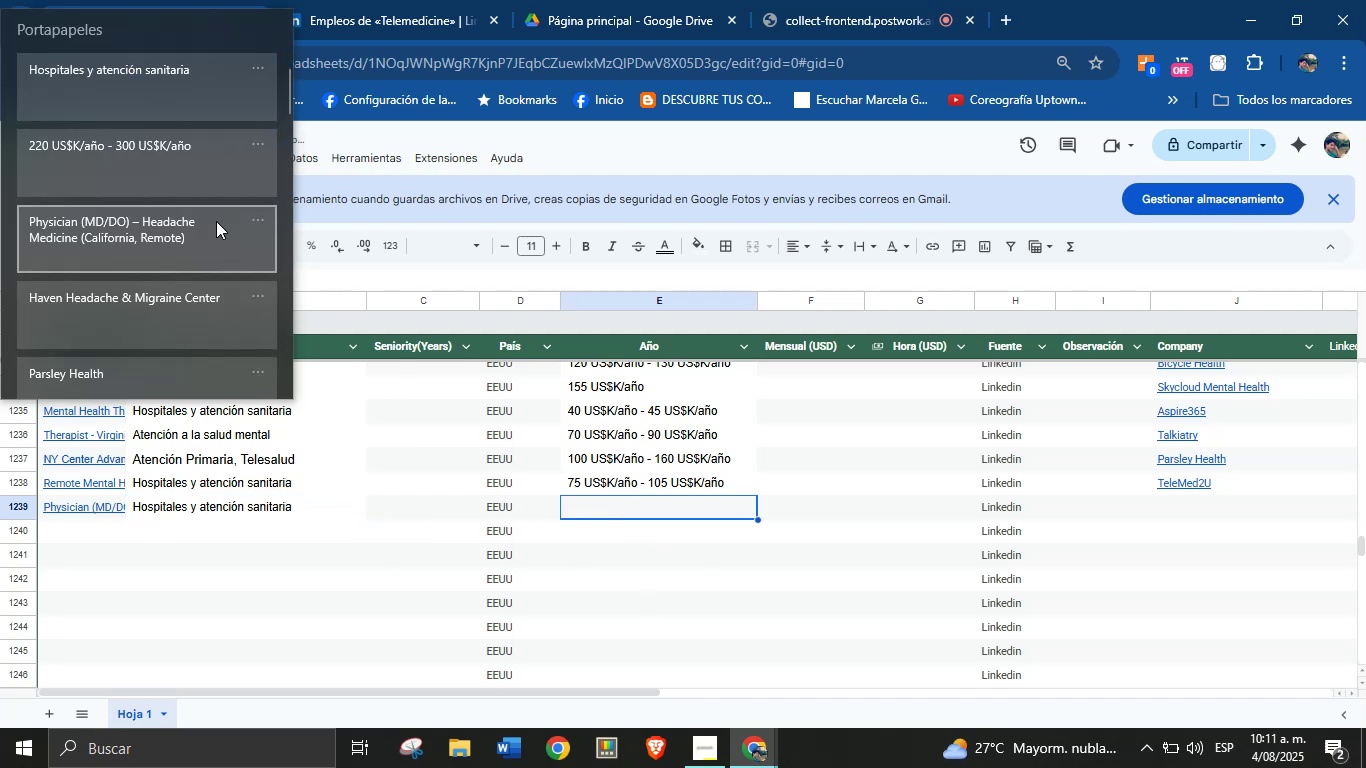 
left_click([196, 185])
 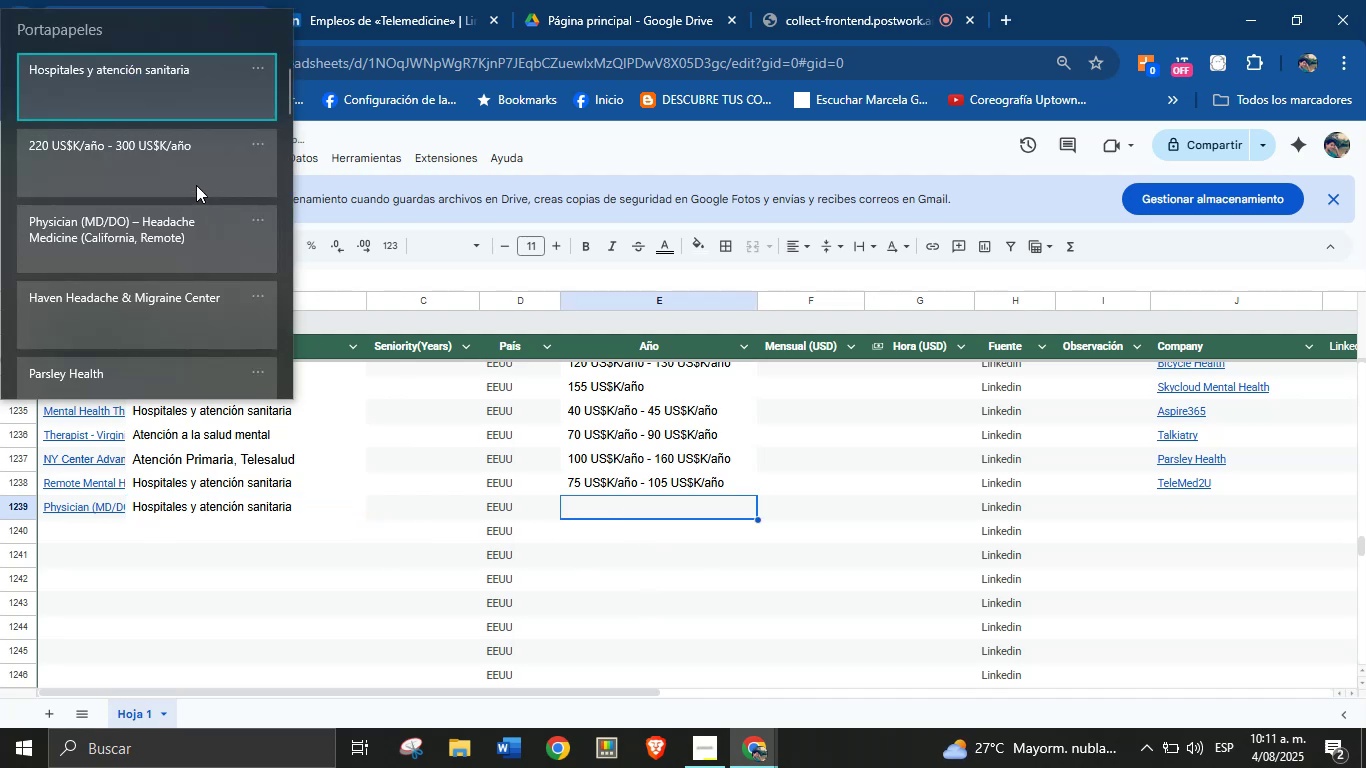 
key(Control+ControlLeft)
 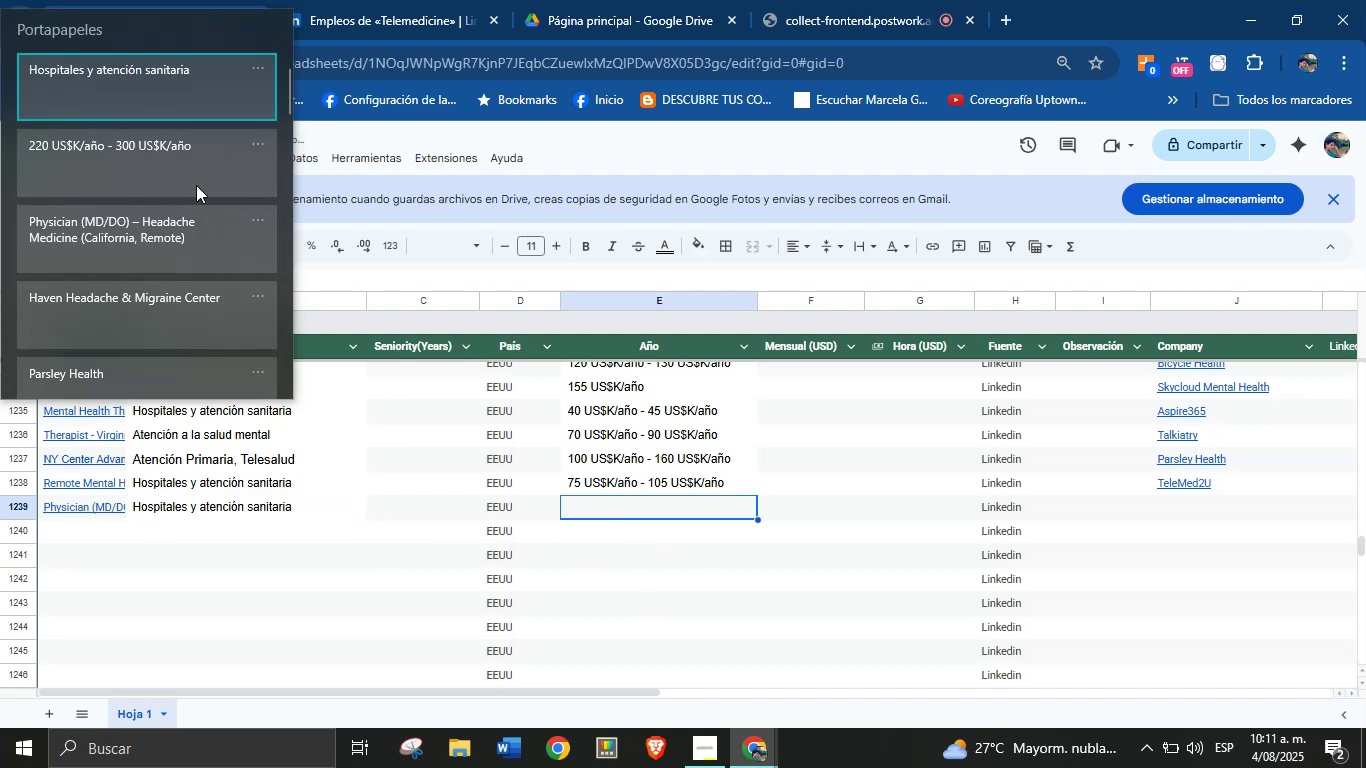 
key(Control+V)
 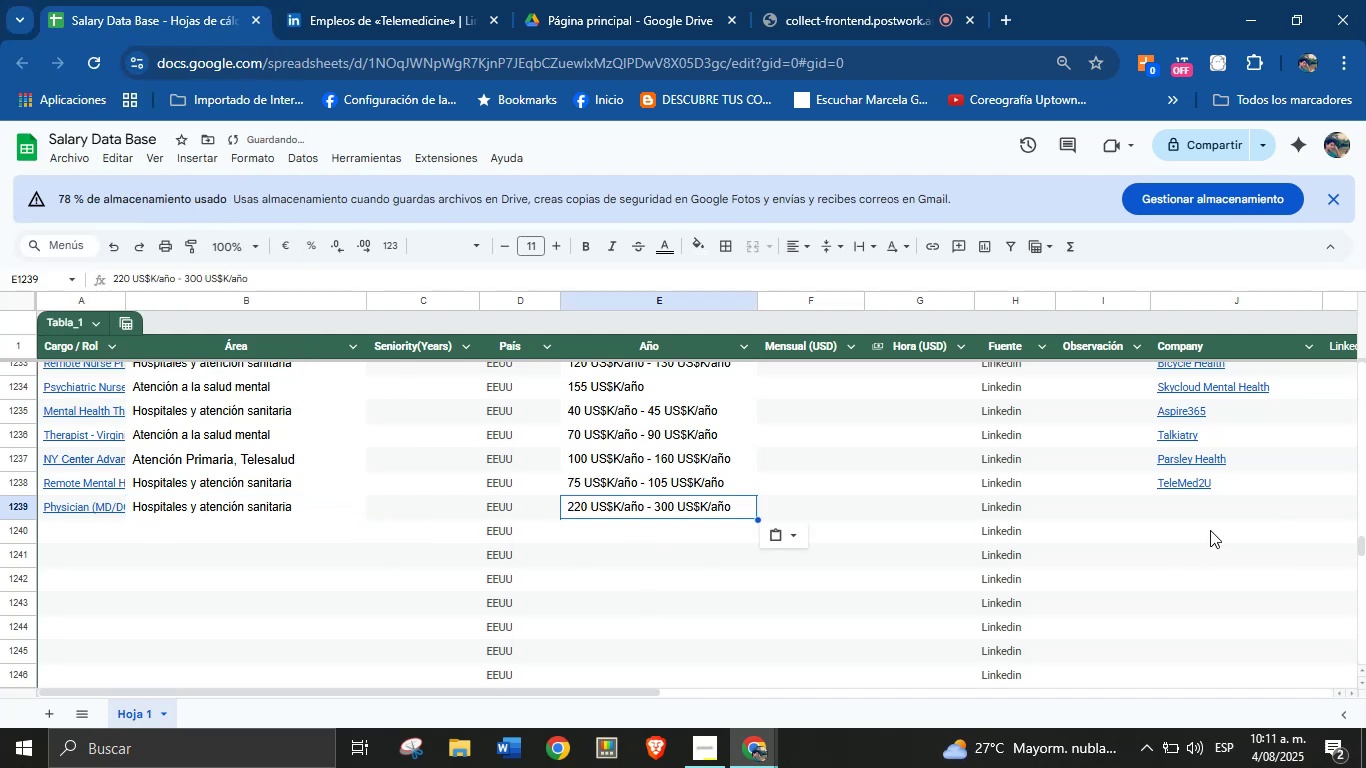 
left_click([1202, 513])
 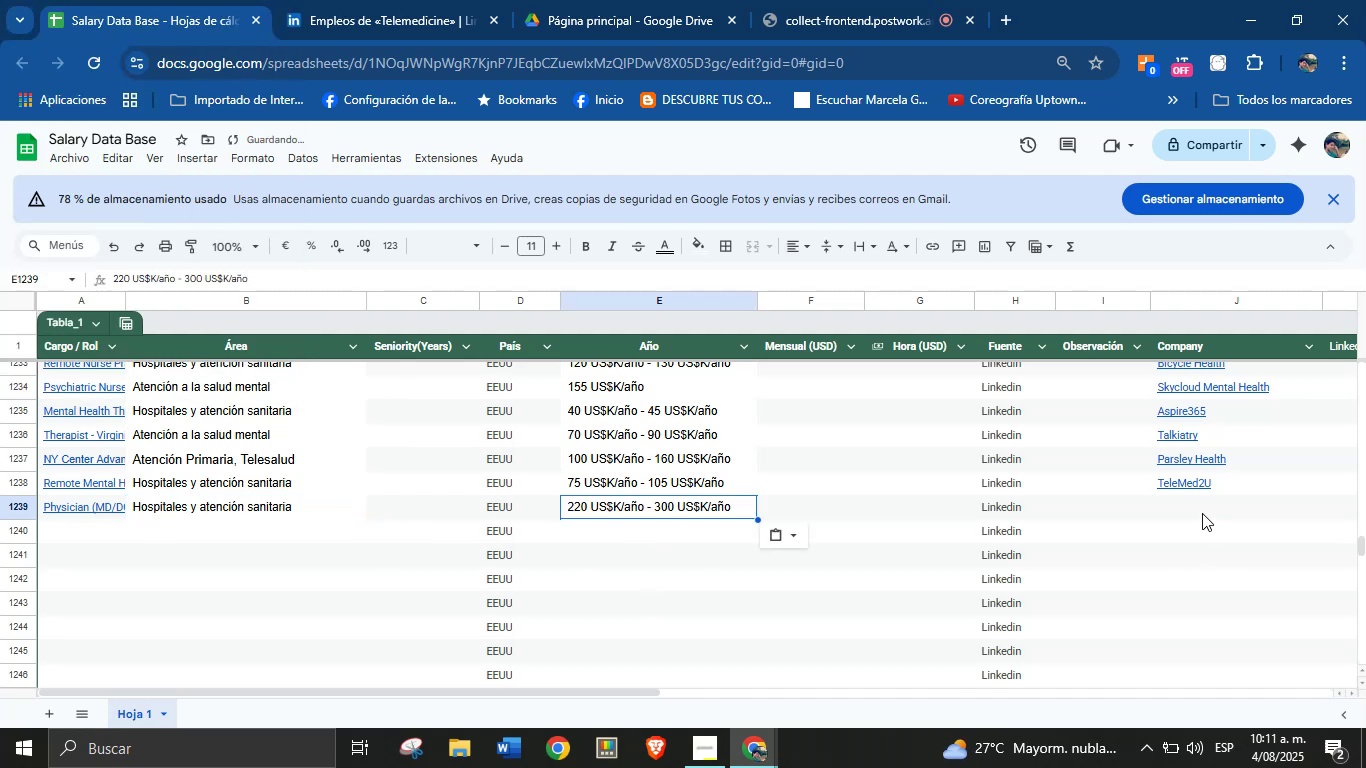 
key(Meta+MetaLeft)
 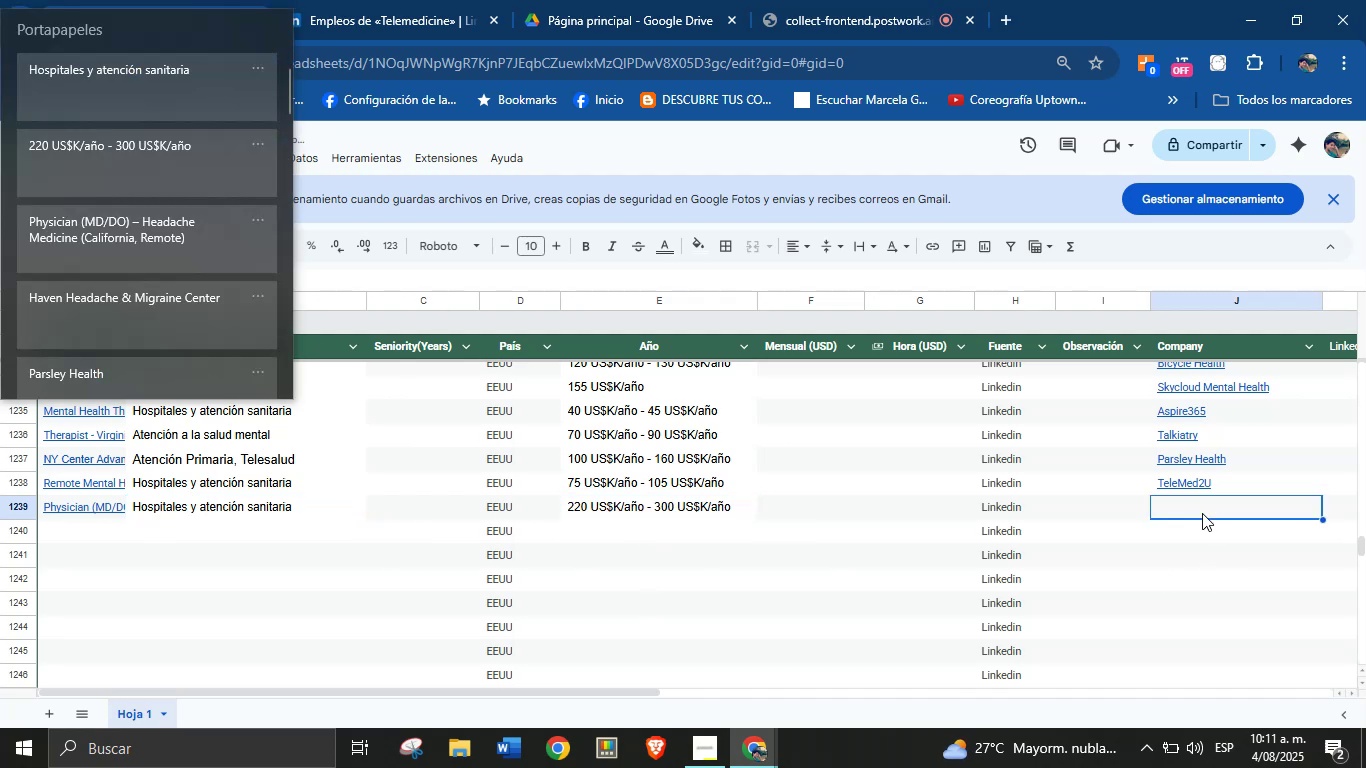 
key(Meta+MetaLeft)
 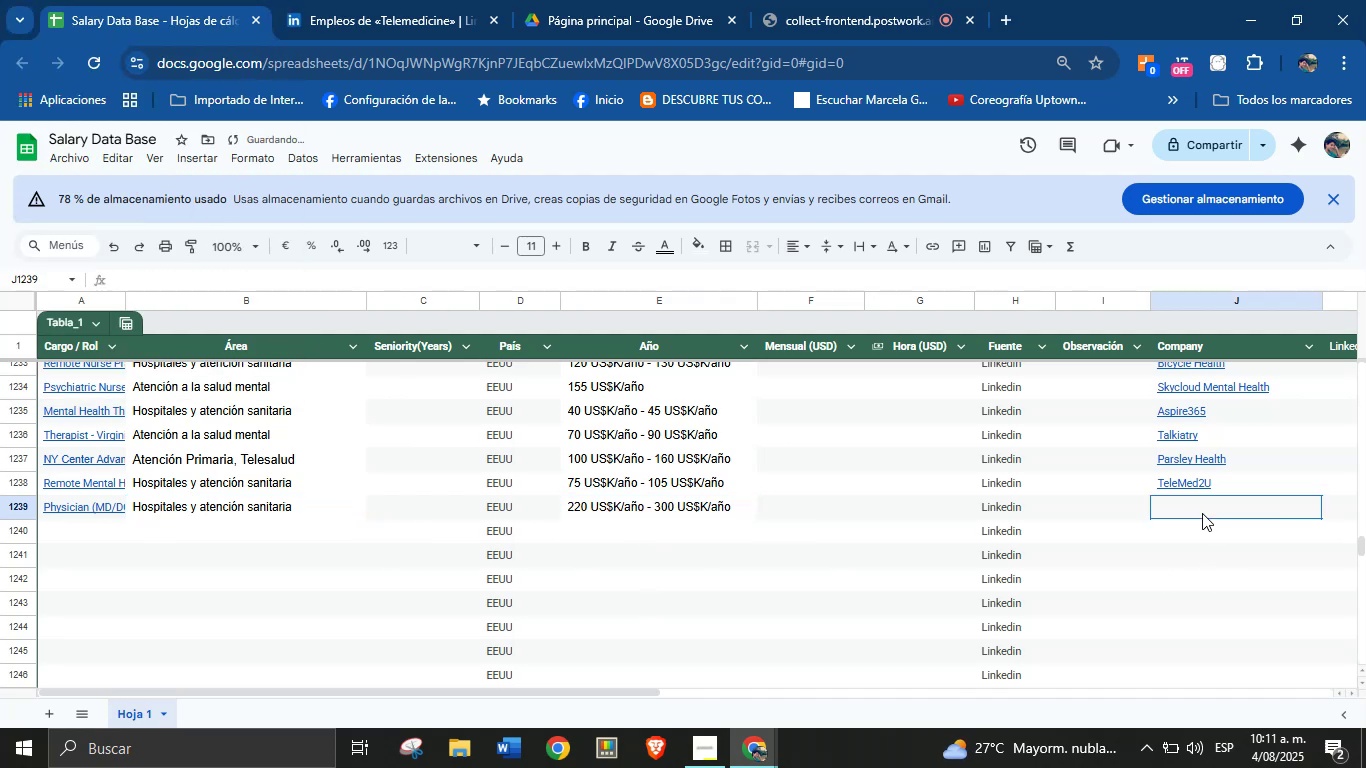 
key(Meta+V)
 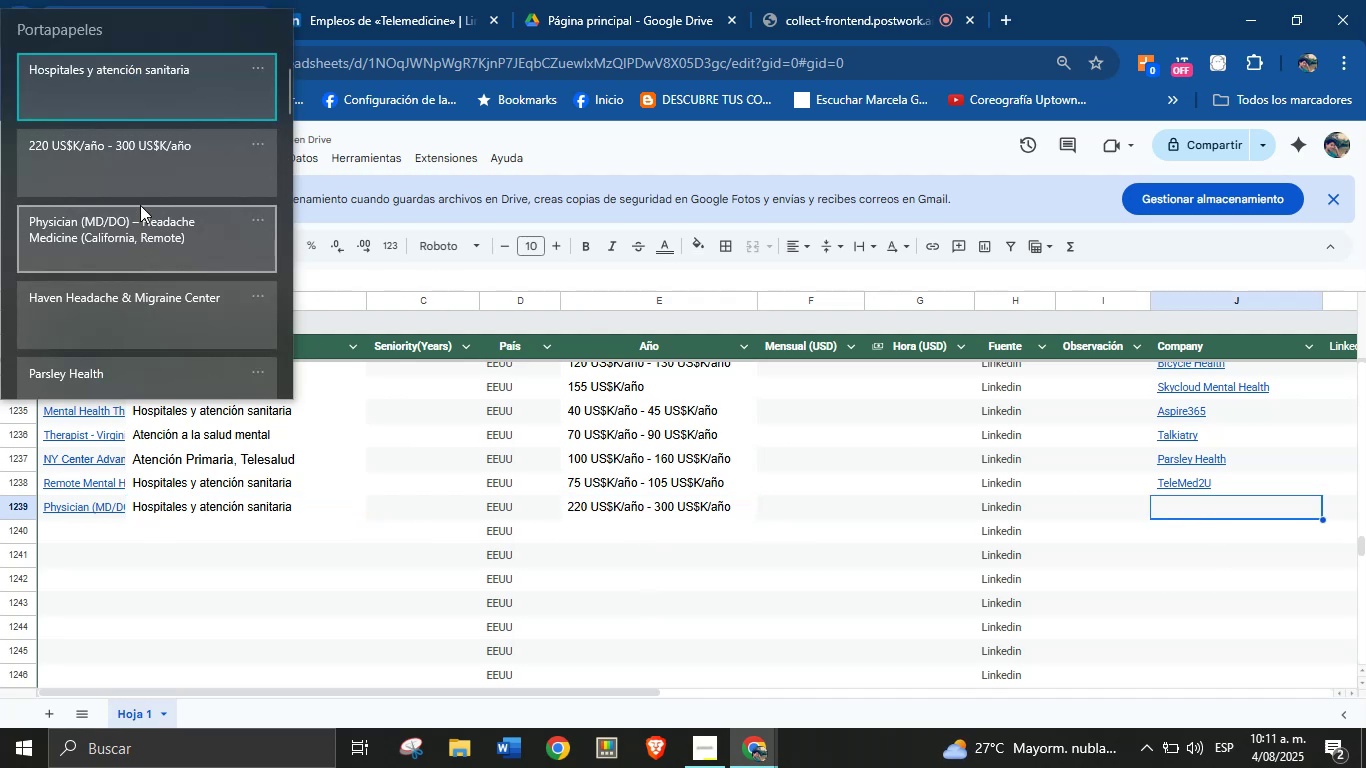 
left_click([130, 377])
 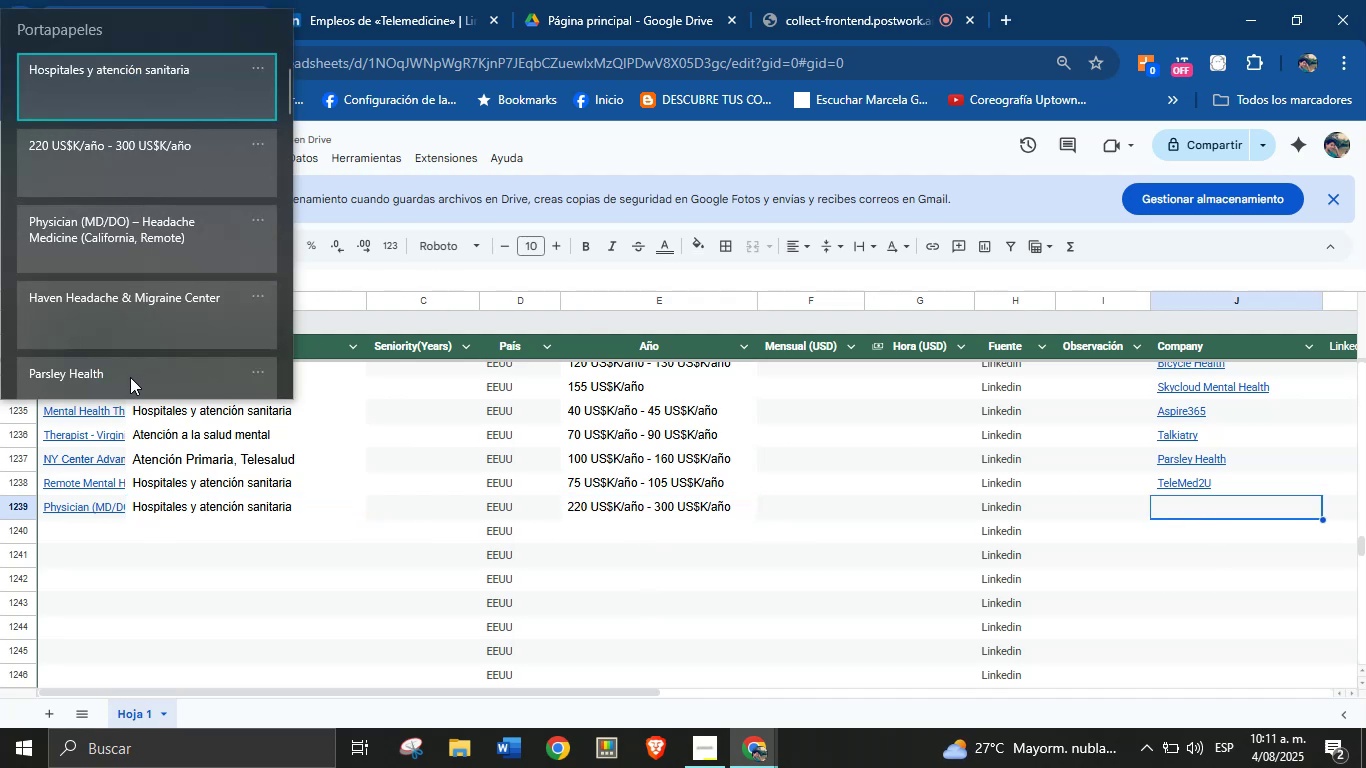 
key(Control+ControlLeft)
 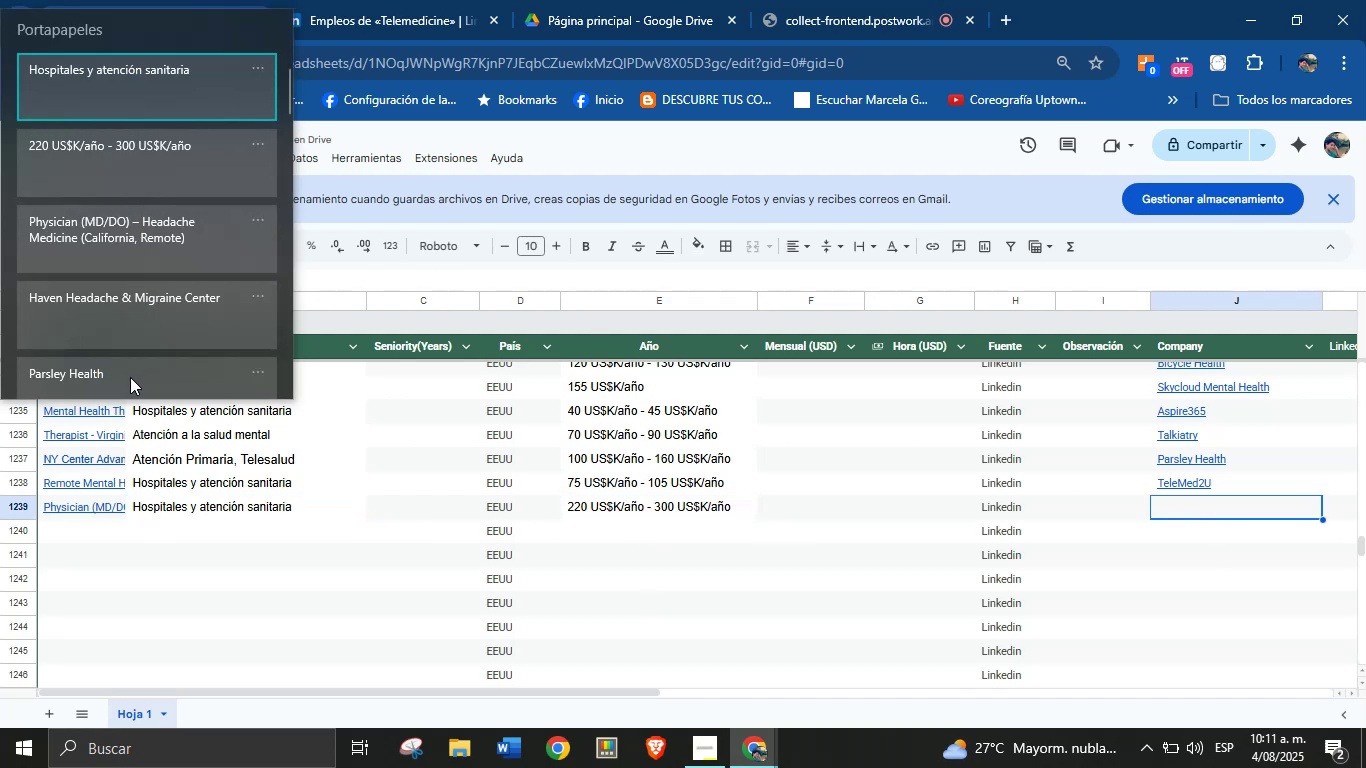 
key(Control+V)
 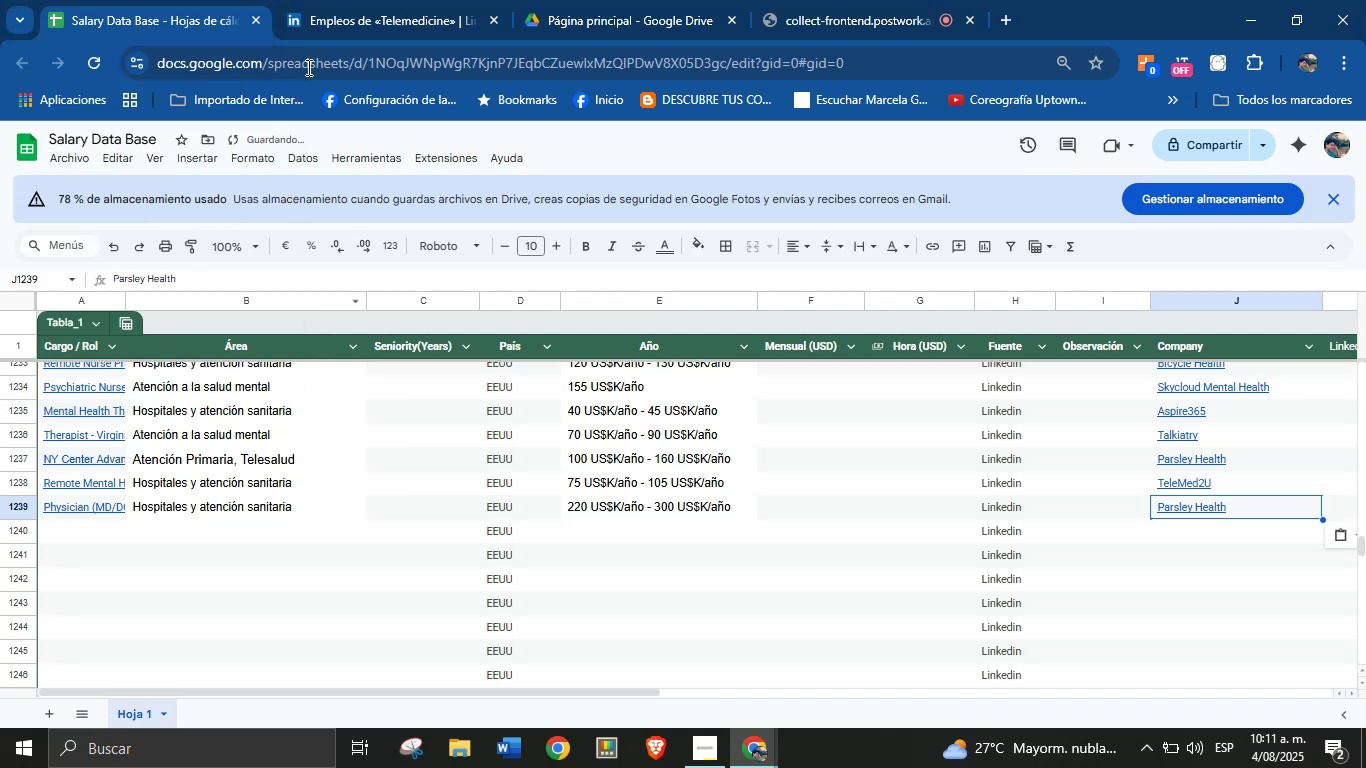 
left_click([372, 4])
 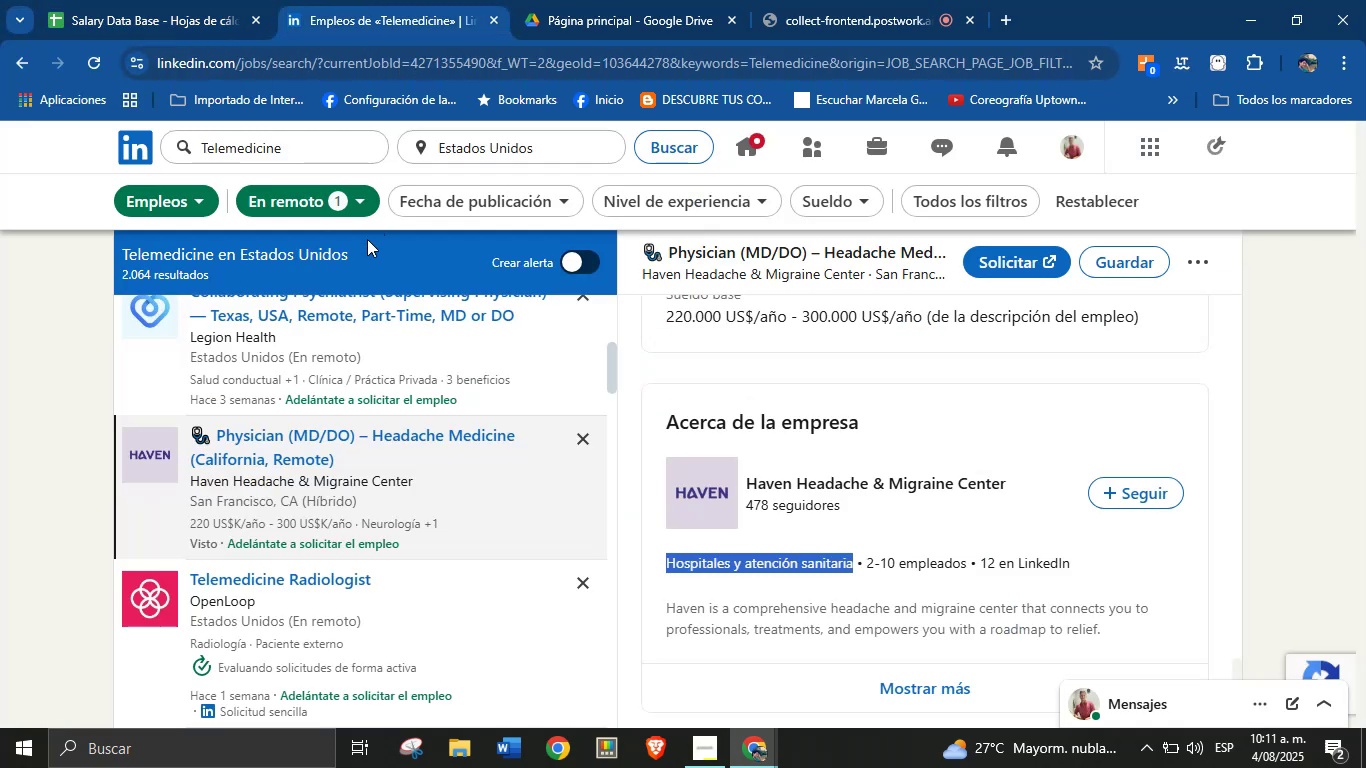 
left_click([162, 0])
 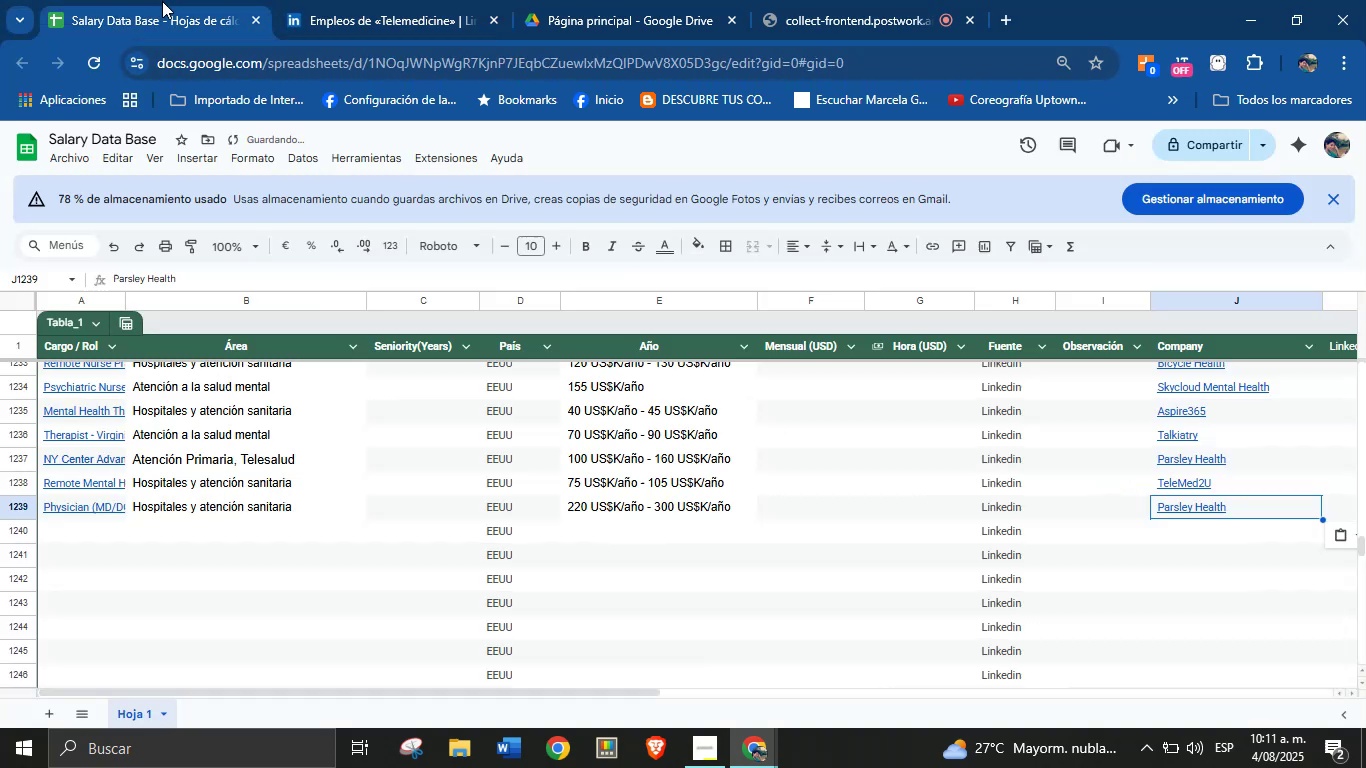 
key(Meta+MetaLeft)
 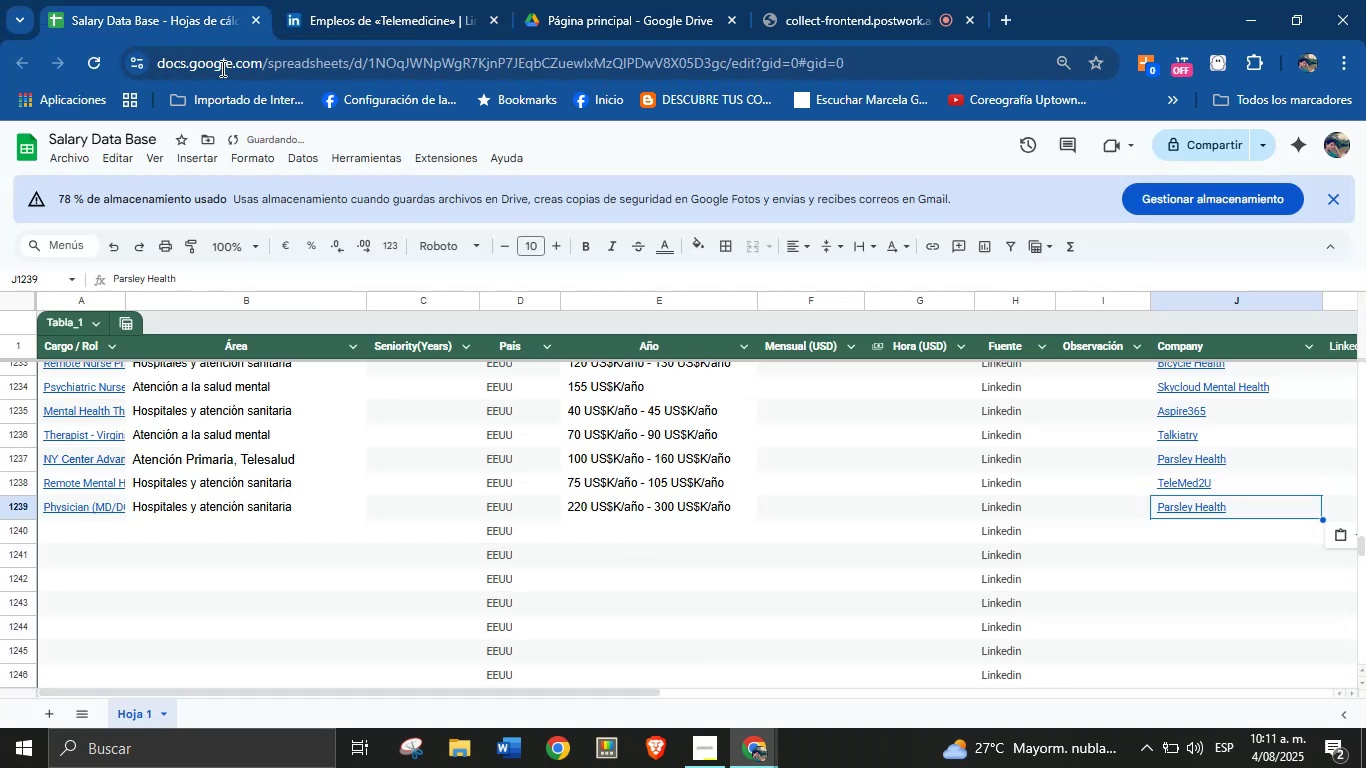 
key(Meta+MetaLeft)
 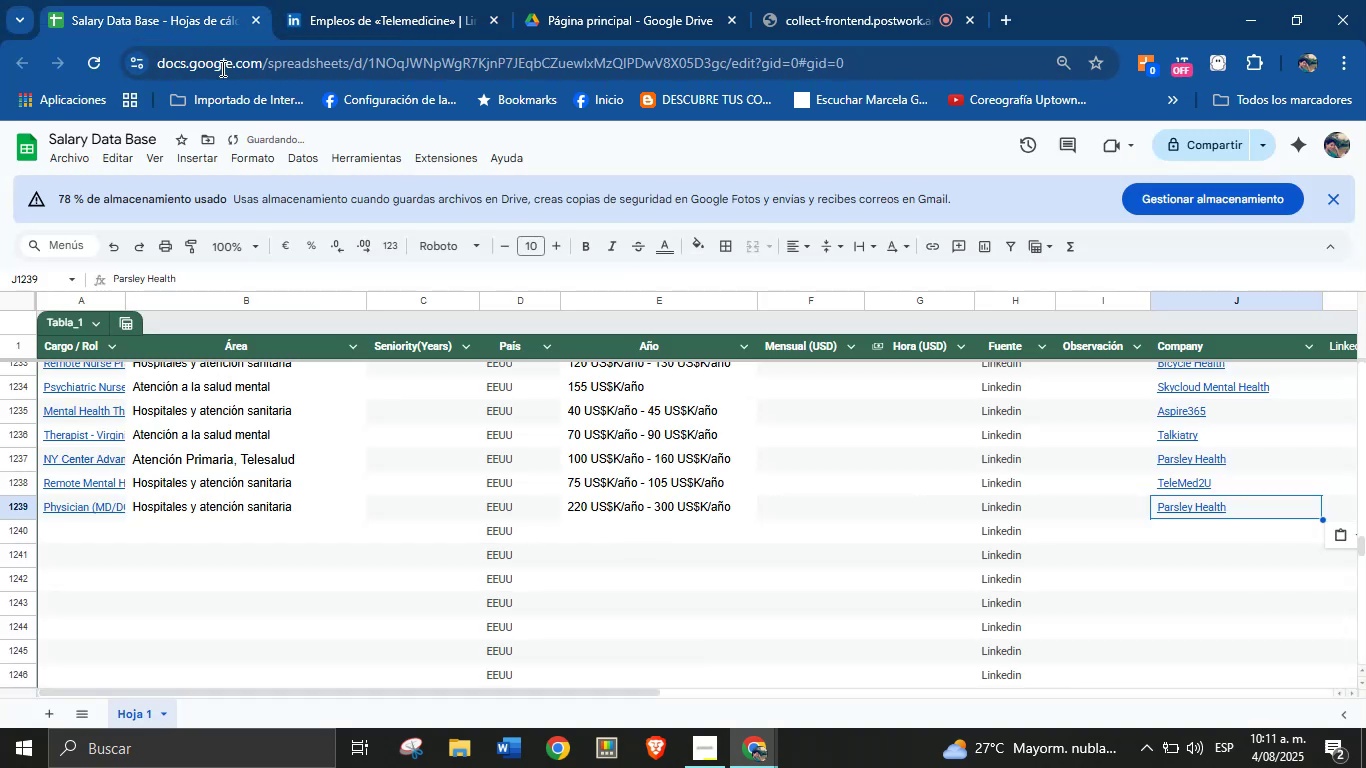 
key(Meta+V)
 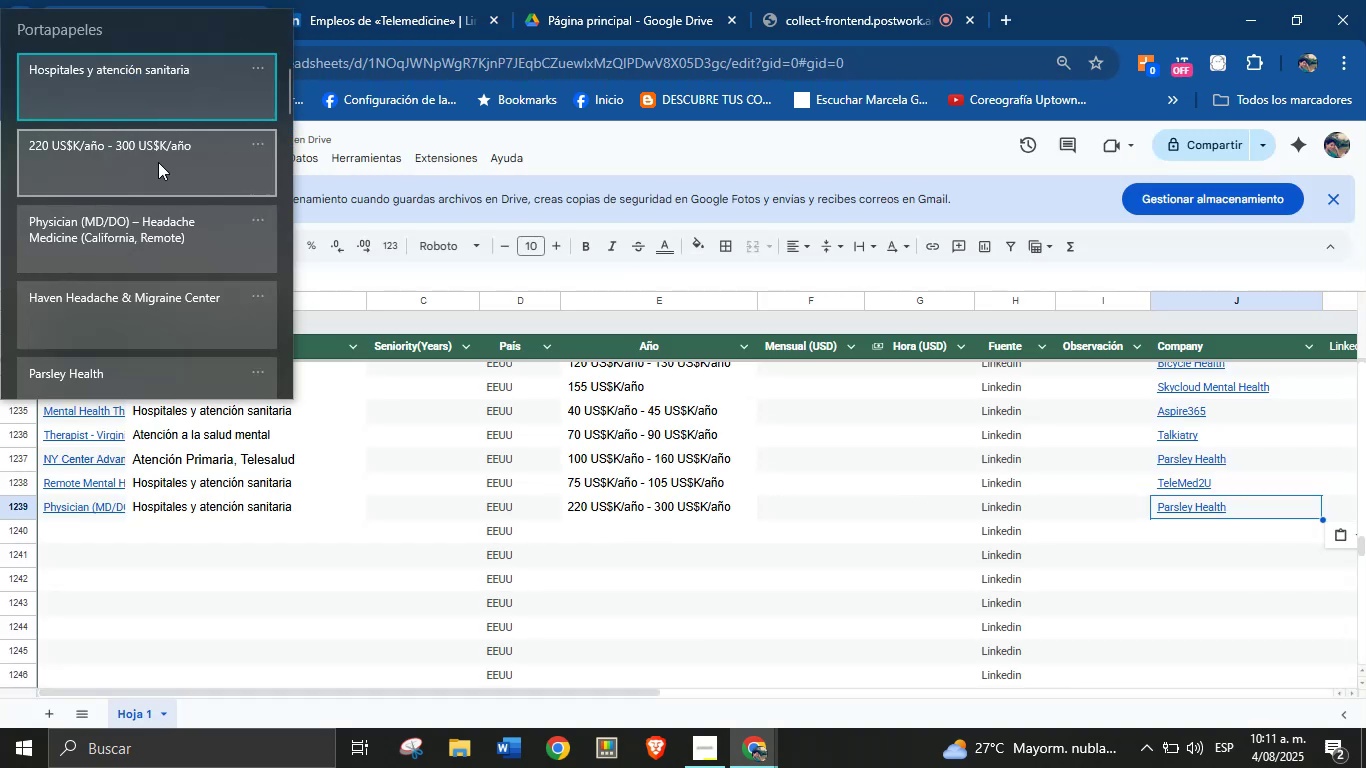 
left_click([150, 313])
 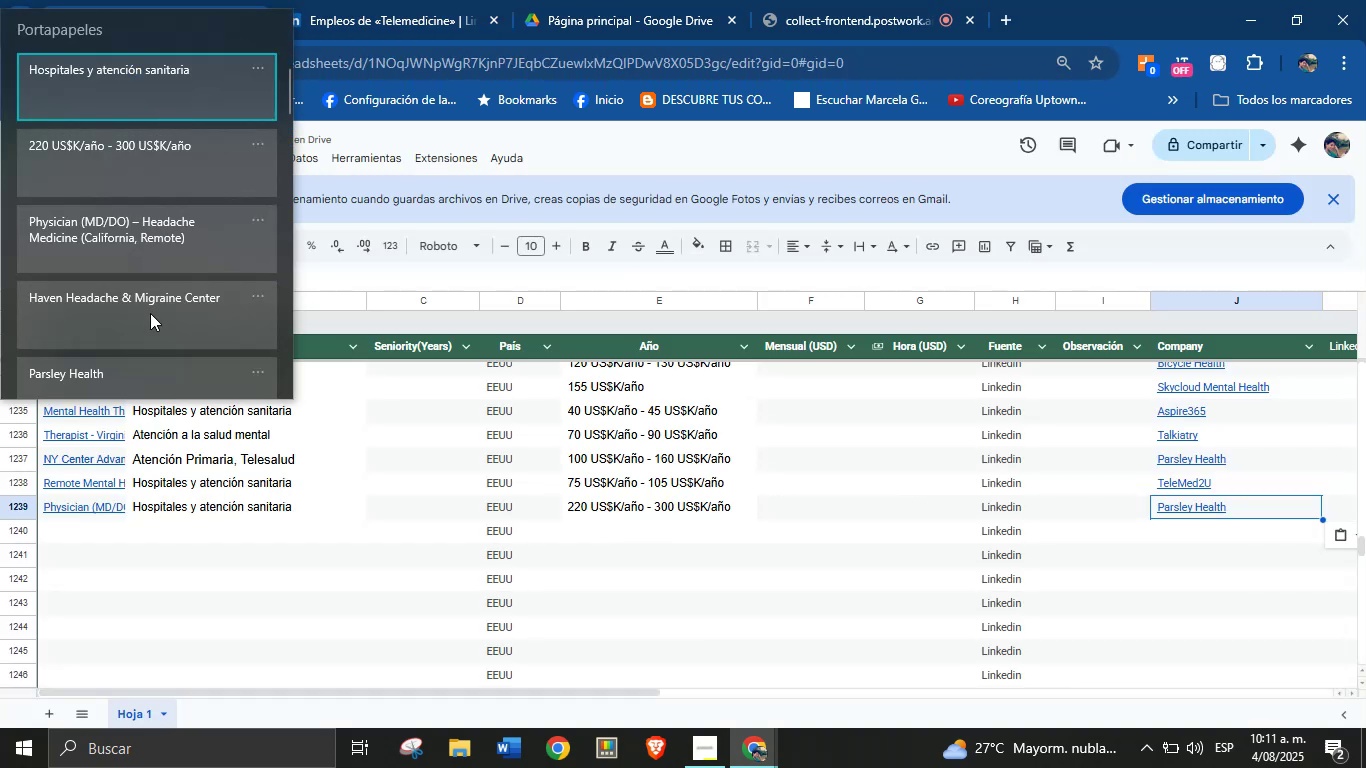 
key(Control+ControlLeft)
 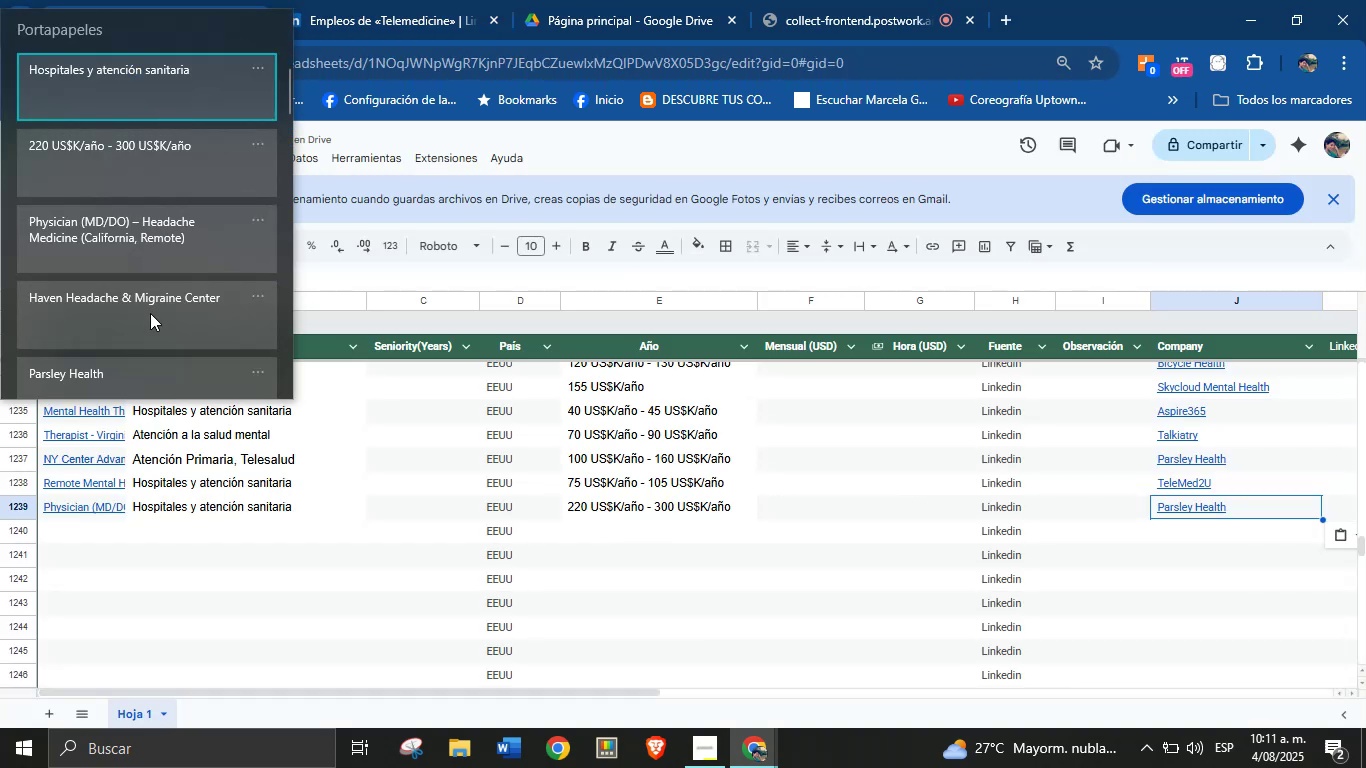 
key(Control+V)
 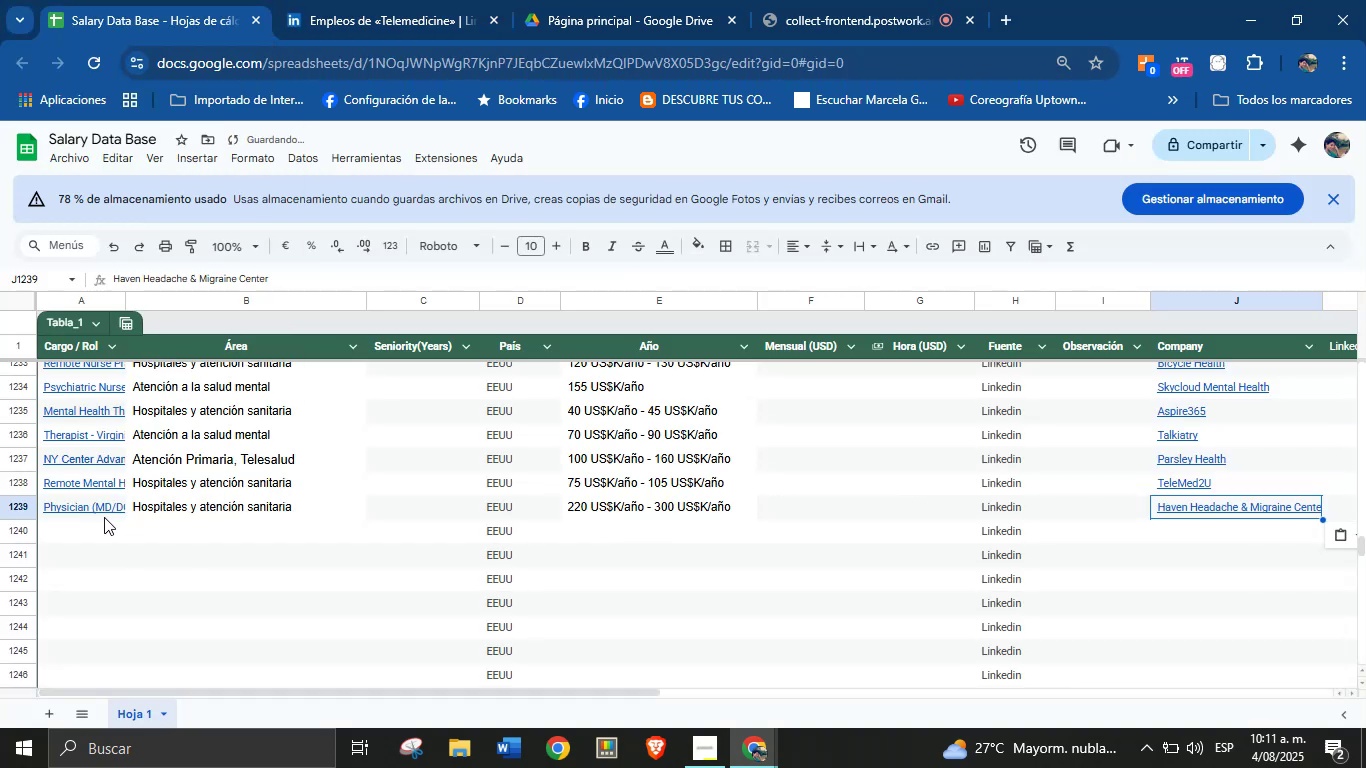 
left_click([74, 532])
 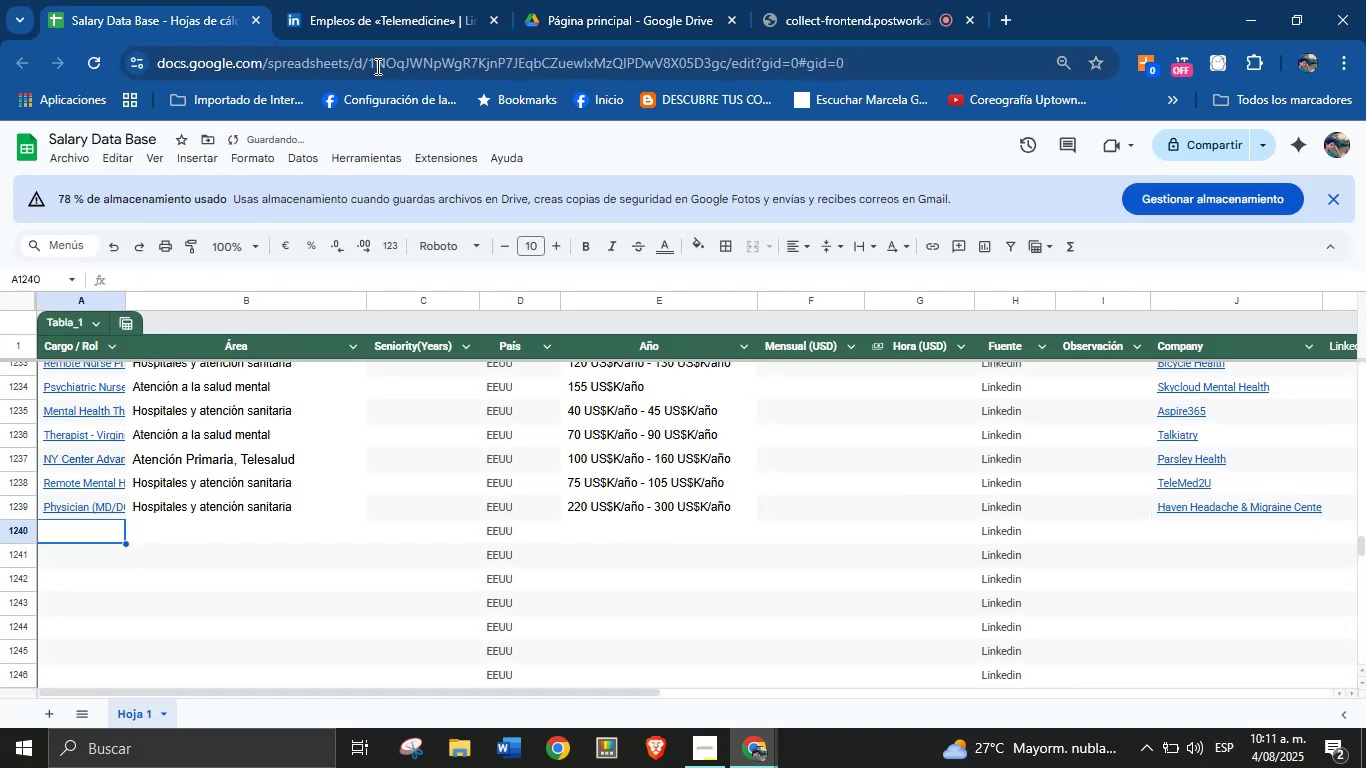 
left_click([382, 0])
 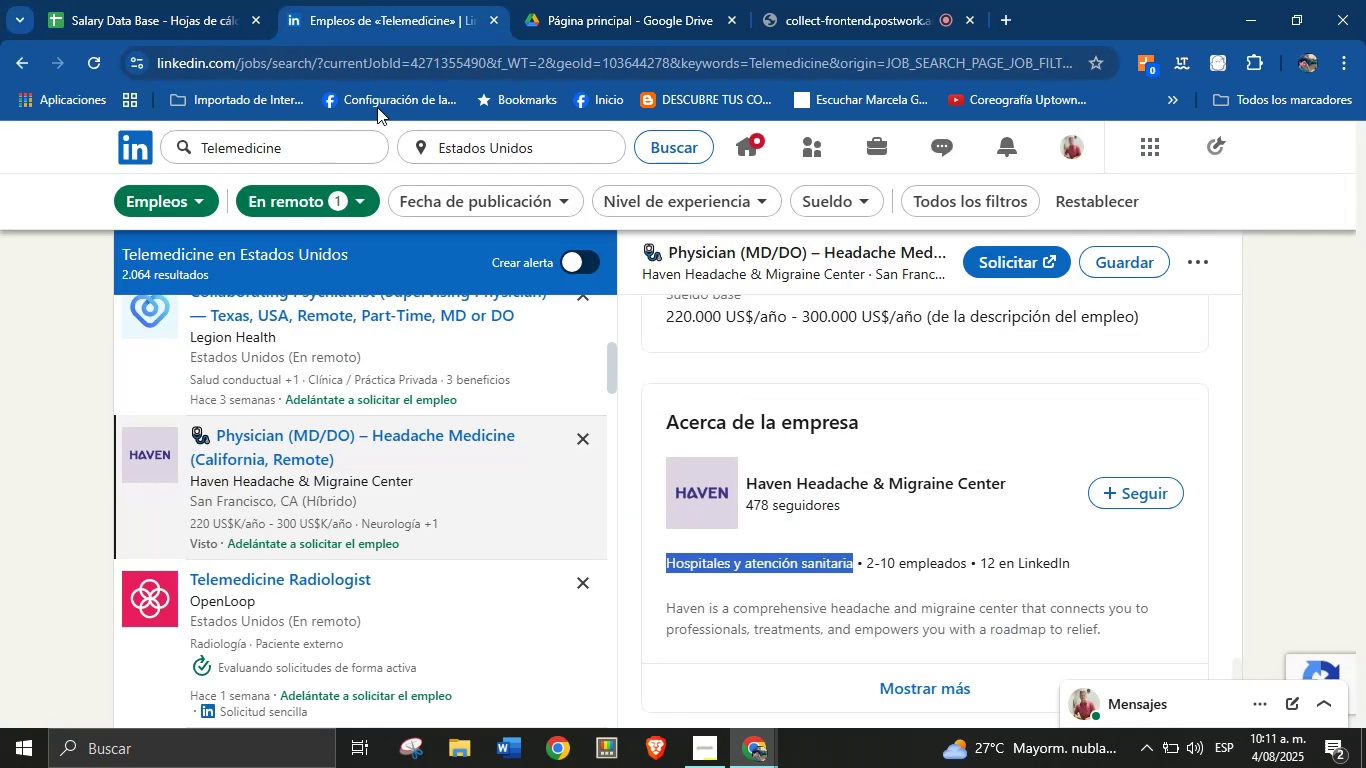 
scroll: coordinate [392, 504], scroll_direction: down, amount: 6.0
 